 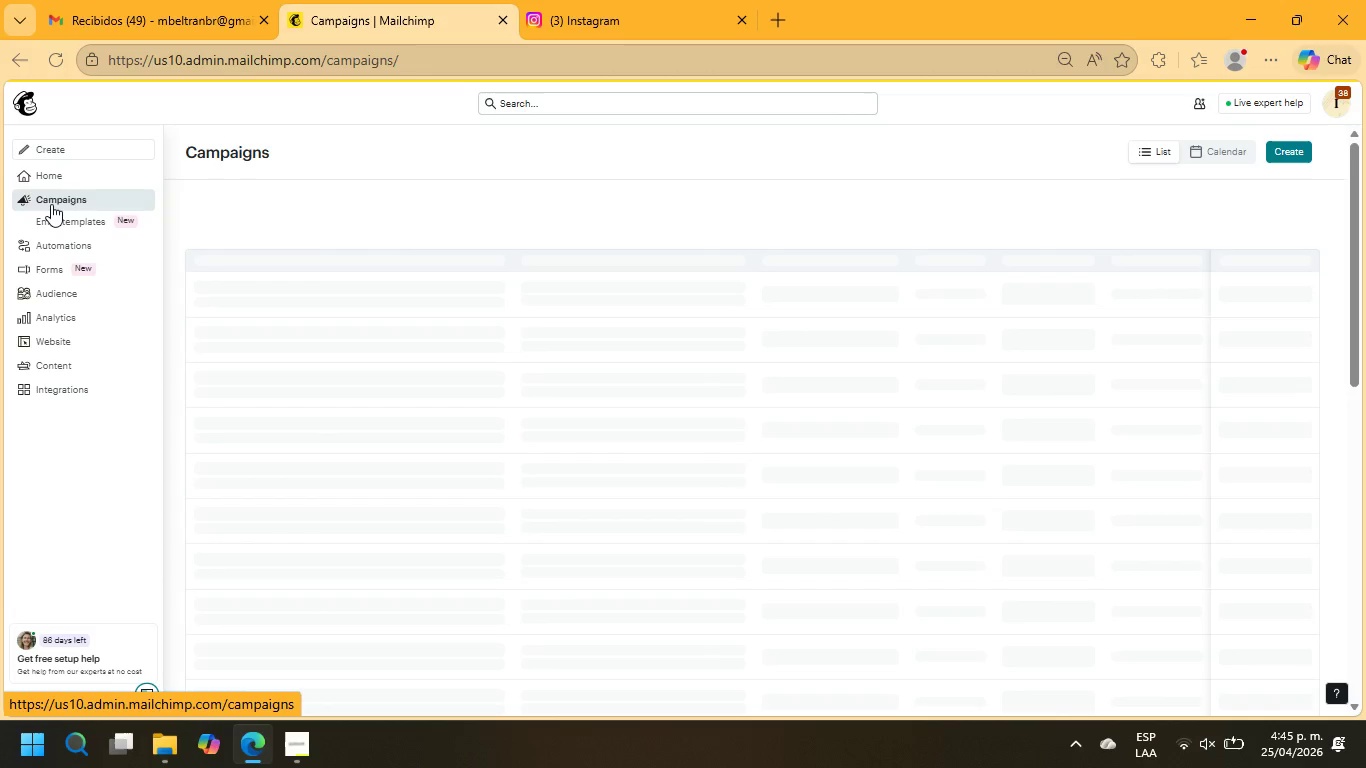 
left_click([1298, 148])
 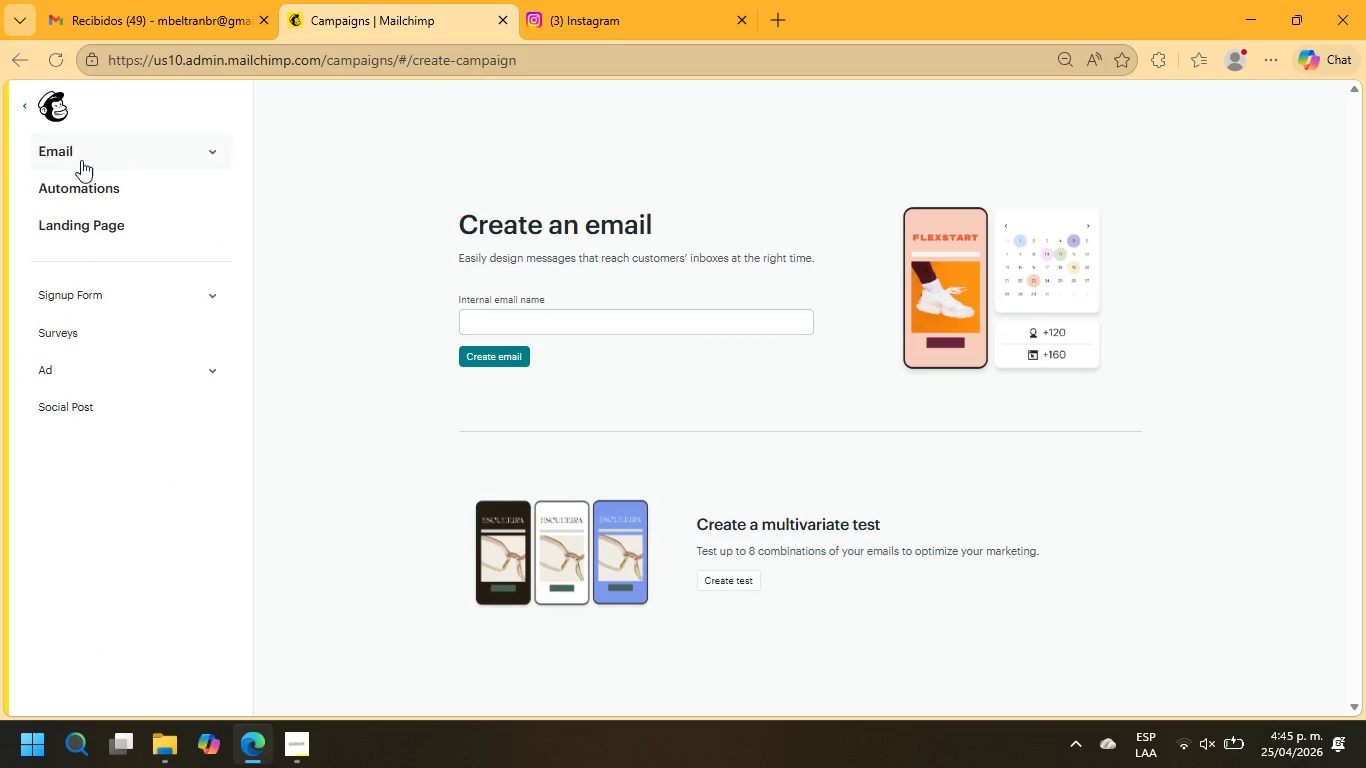 
left_click([79, 151])
 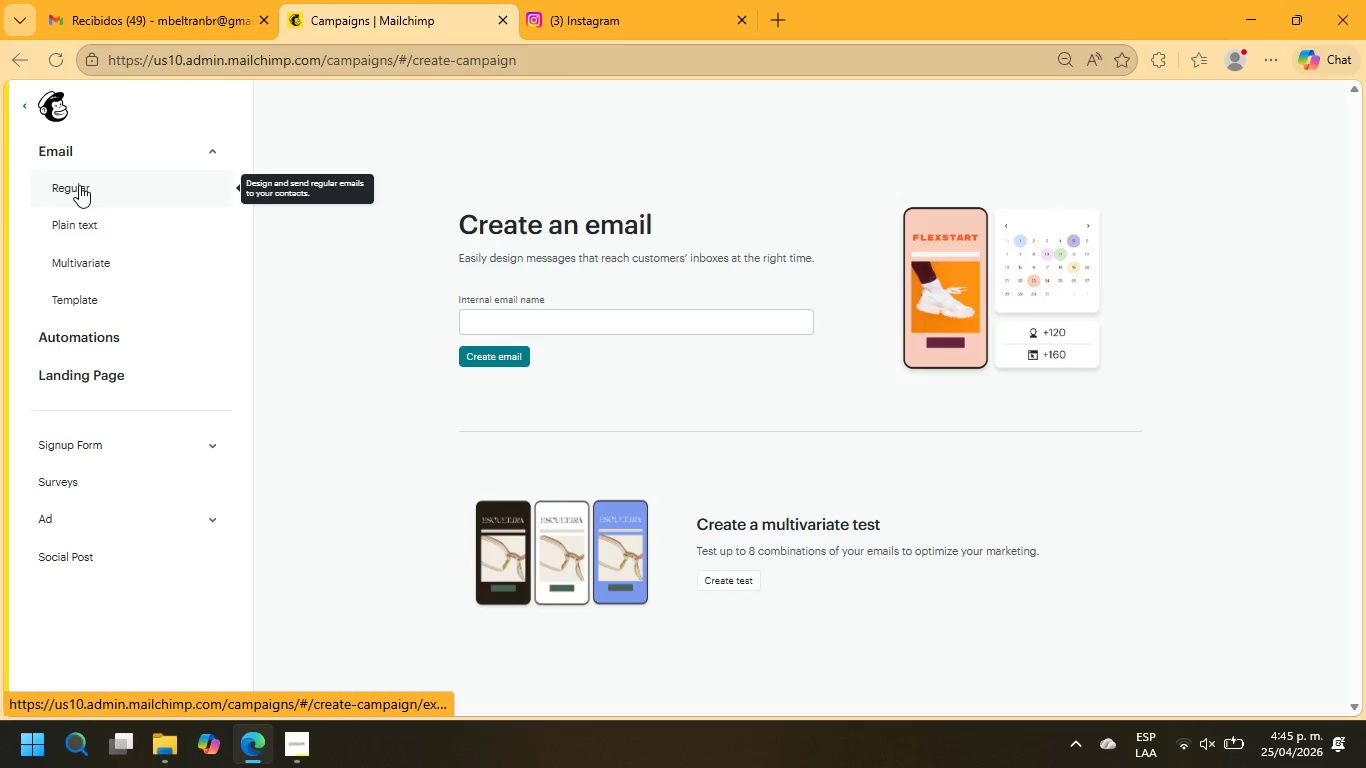 
left_click([79, 185])
 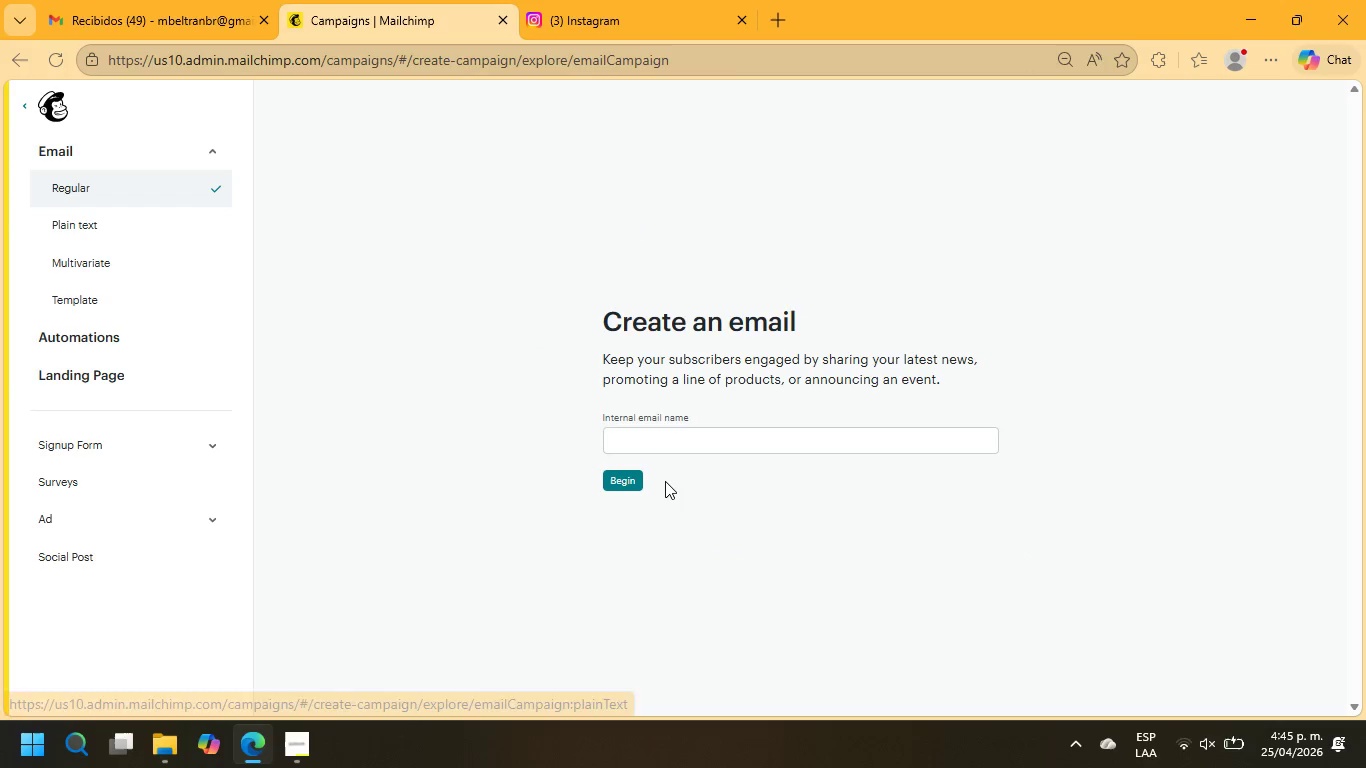 
left_click([668, 442])
 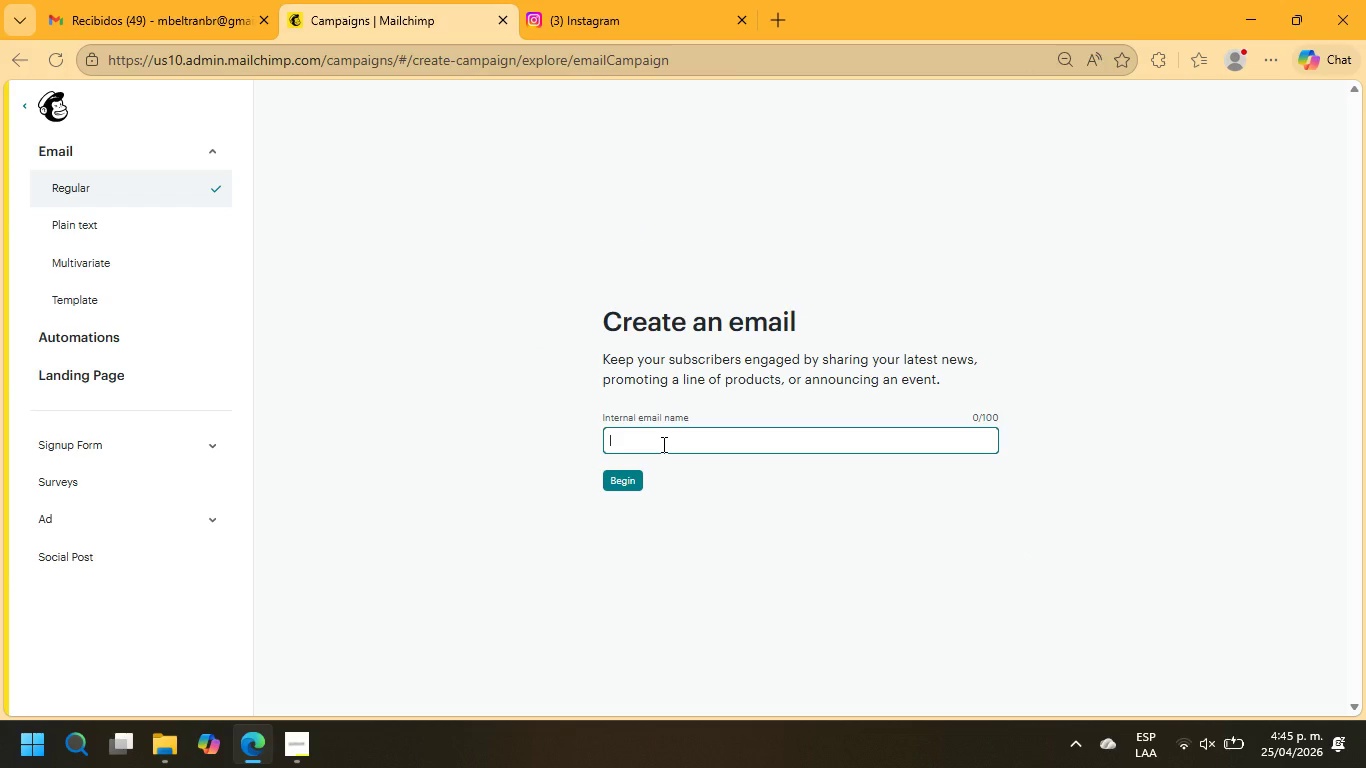 
type(Ghosted Leads Pulse Check)
 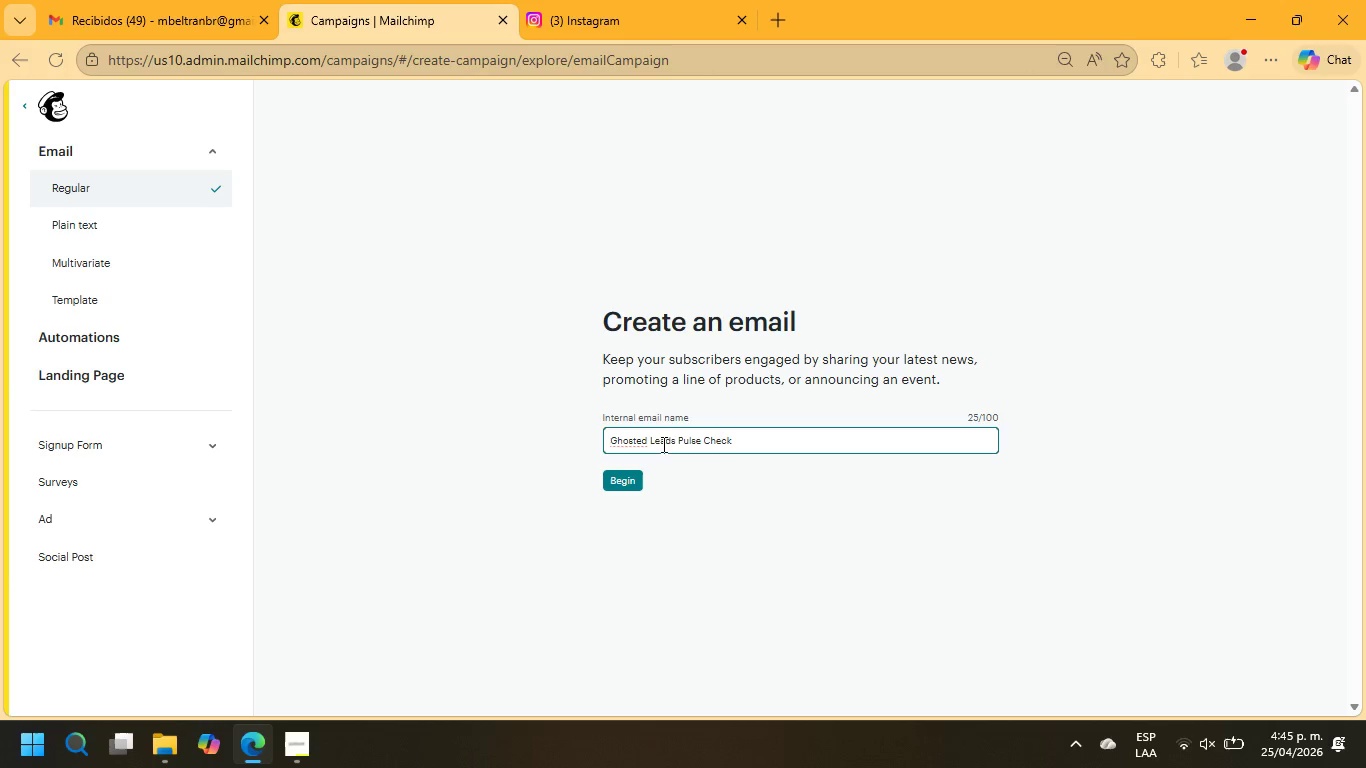 
left_click([626, 488])
 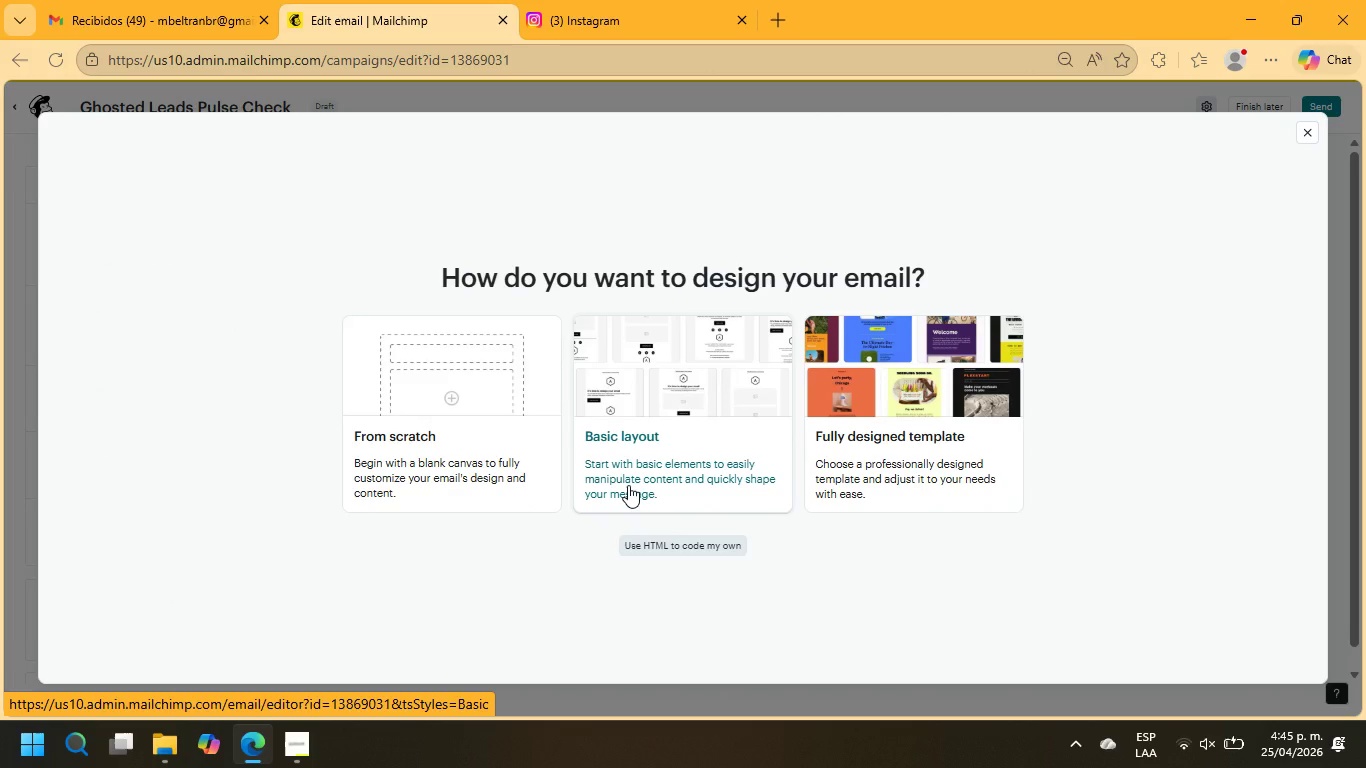 
wait(14.08)
 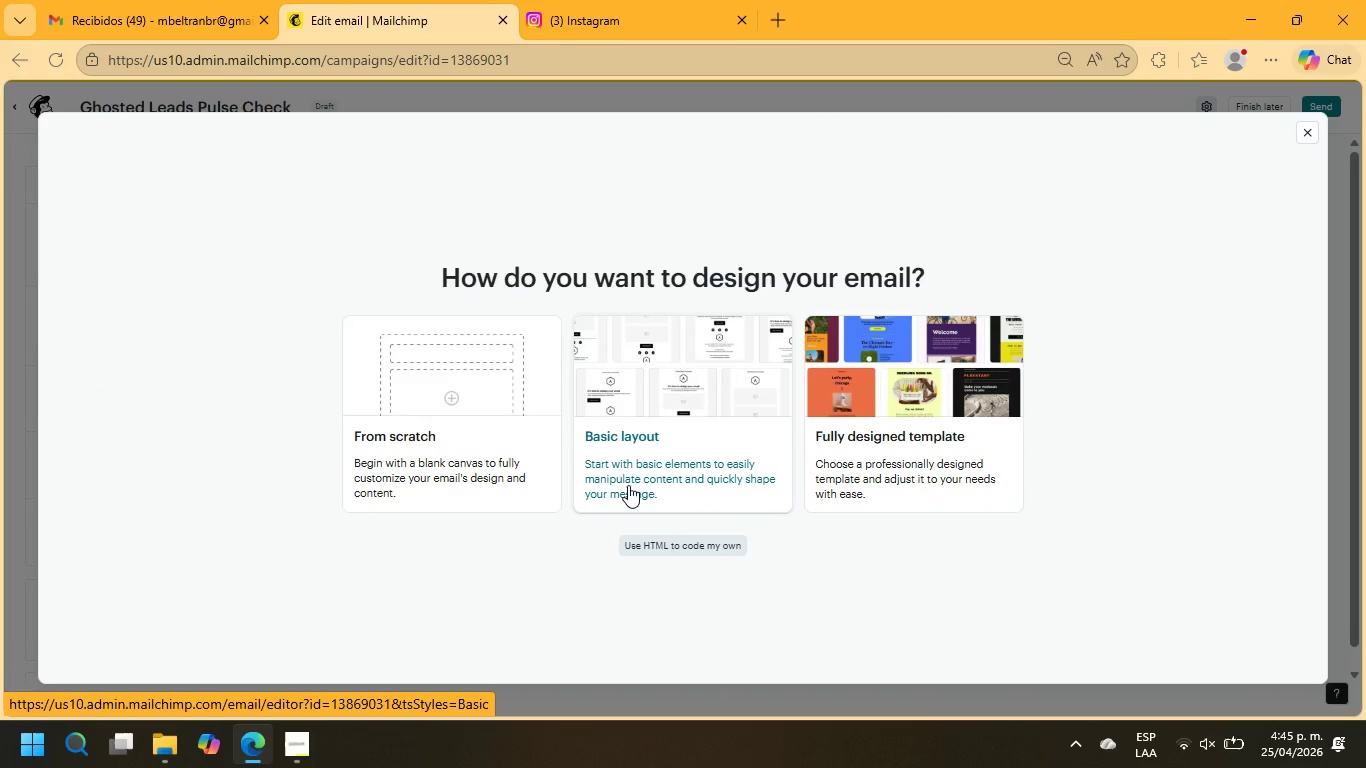 
left_click([627, 484])
 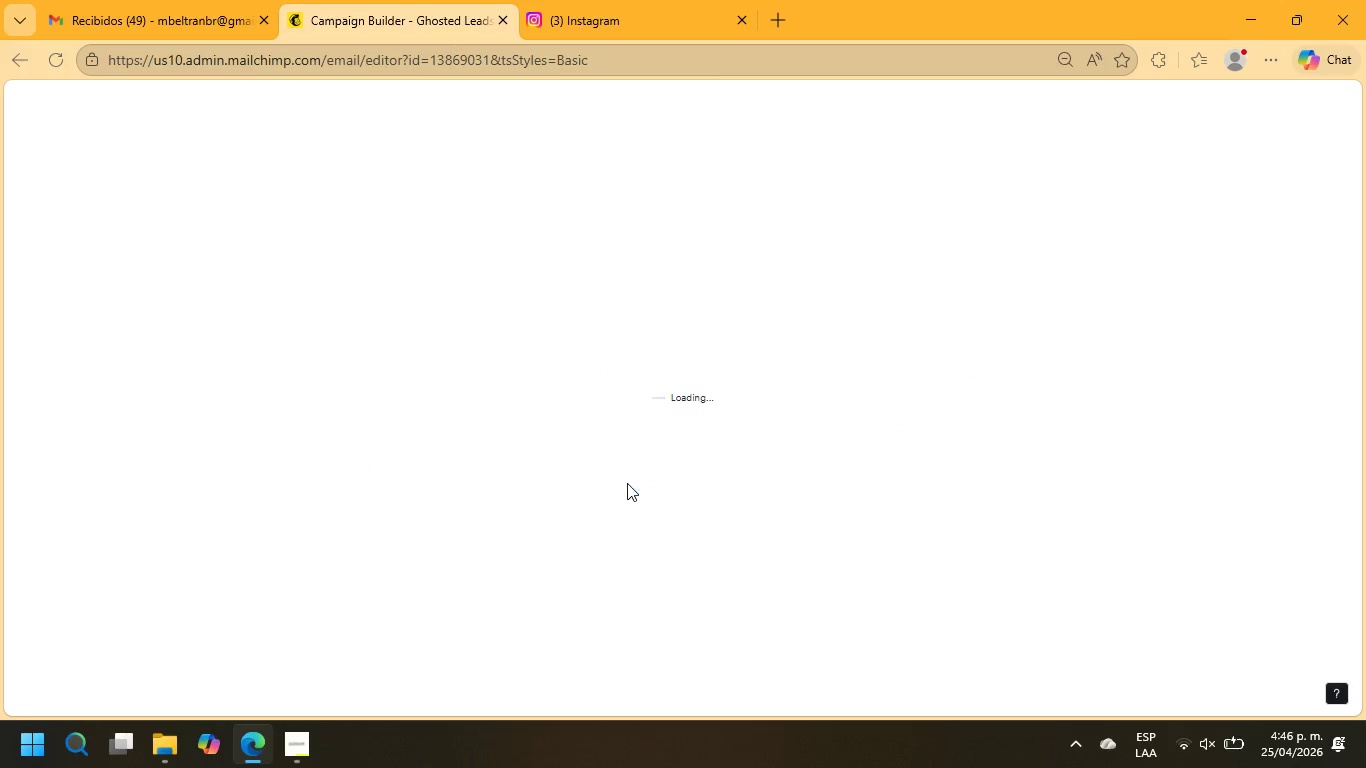 
wait(9.47)
 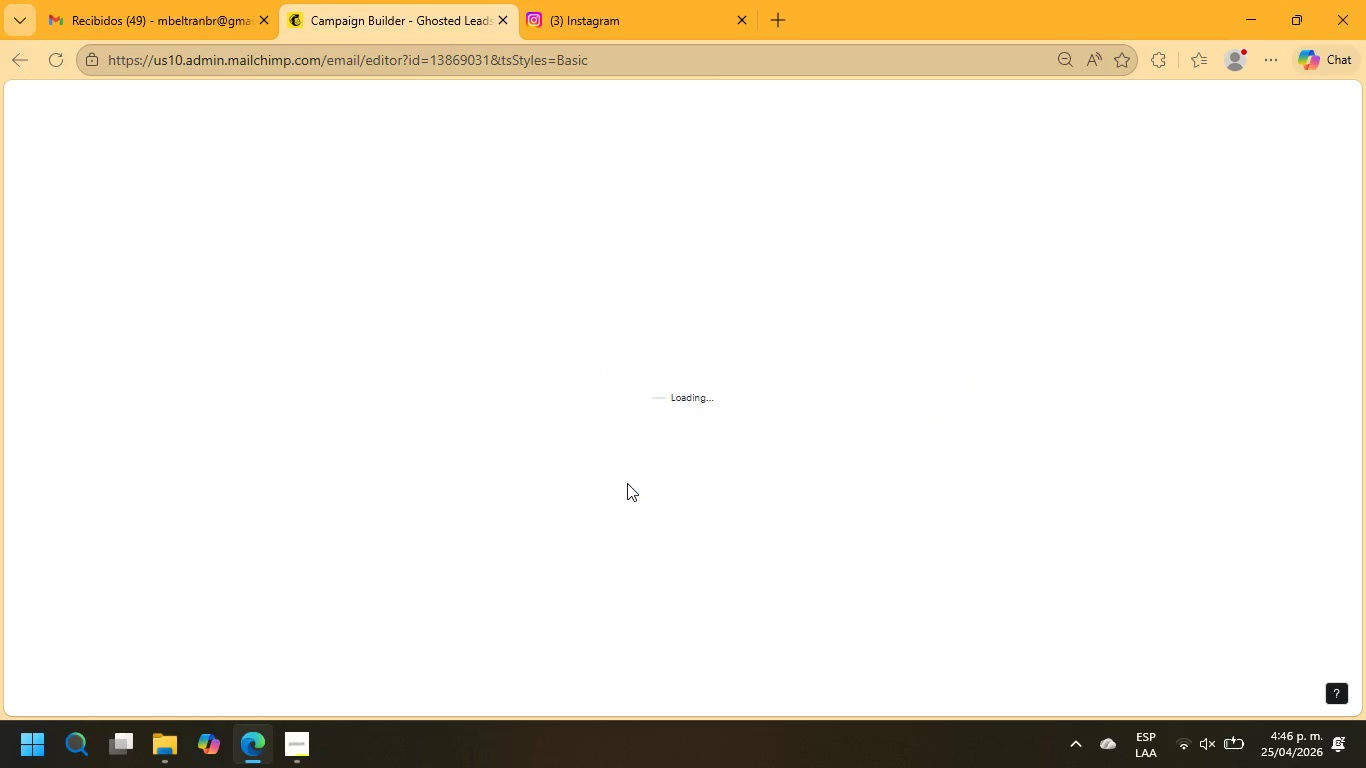 
scroll: coordinate [627, 482], scroll_direction: down, amount: 13.0
 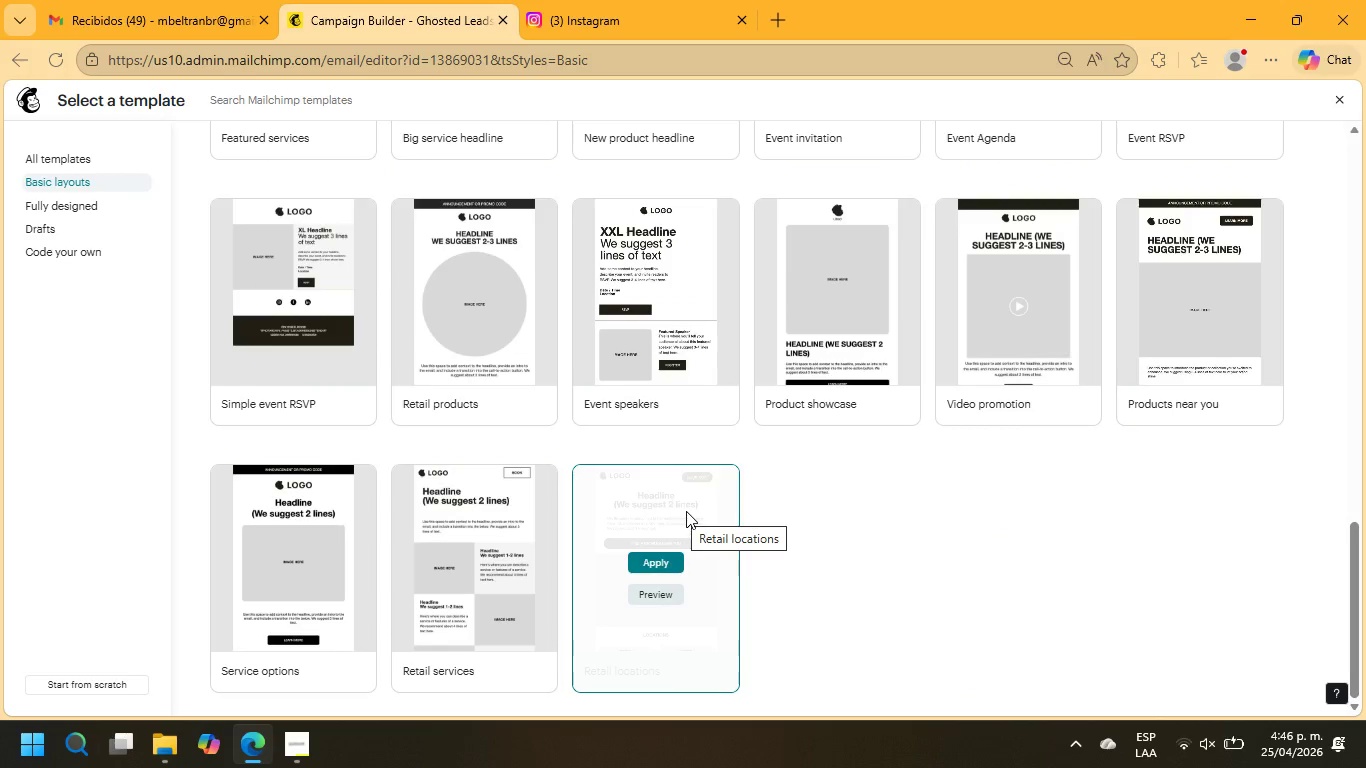 
scroll: coordinate [690, 511], scroll_direction: up, amount: 8.0
 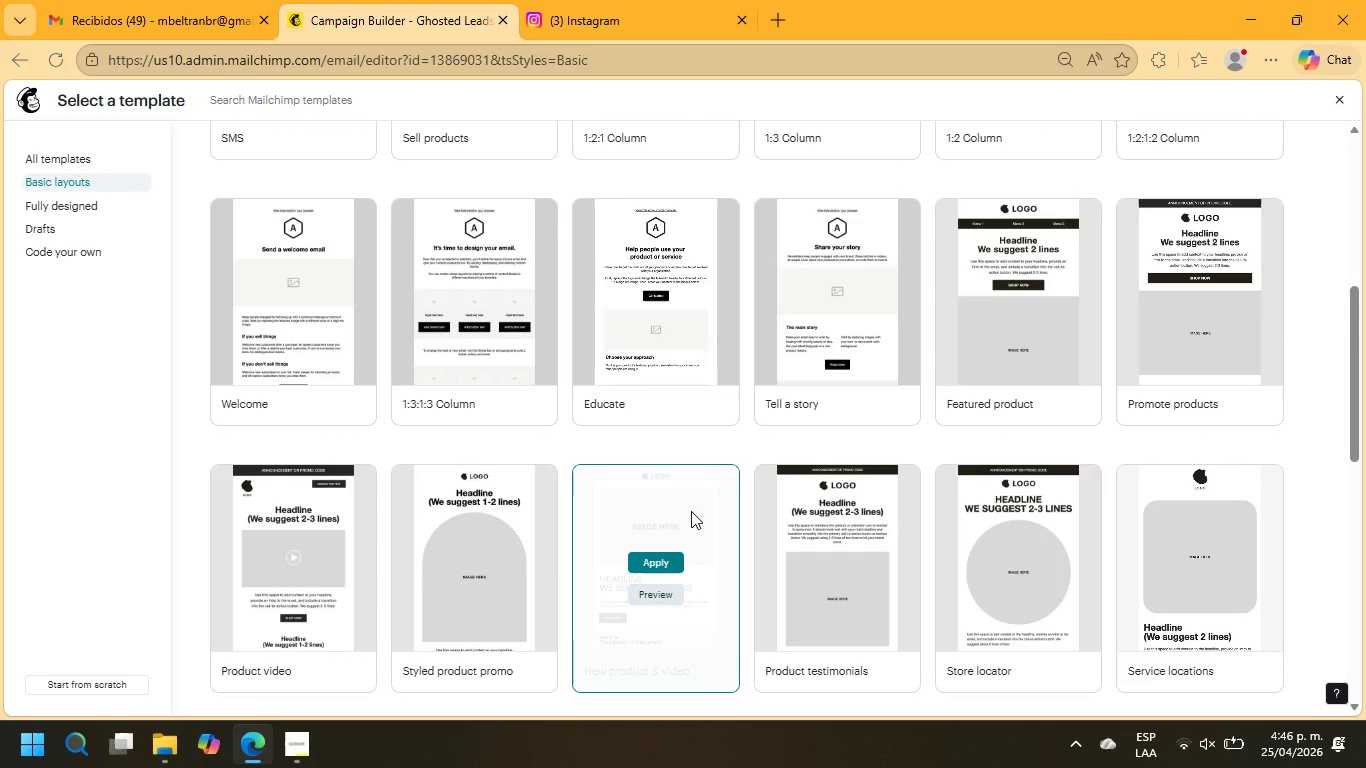 
scroll: coordinate [691, 511], scroll_direction: down, amount: 1.0
 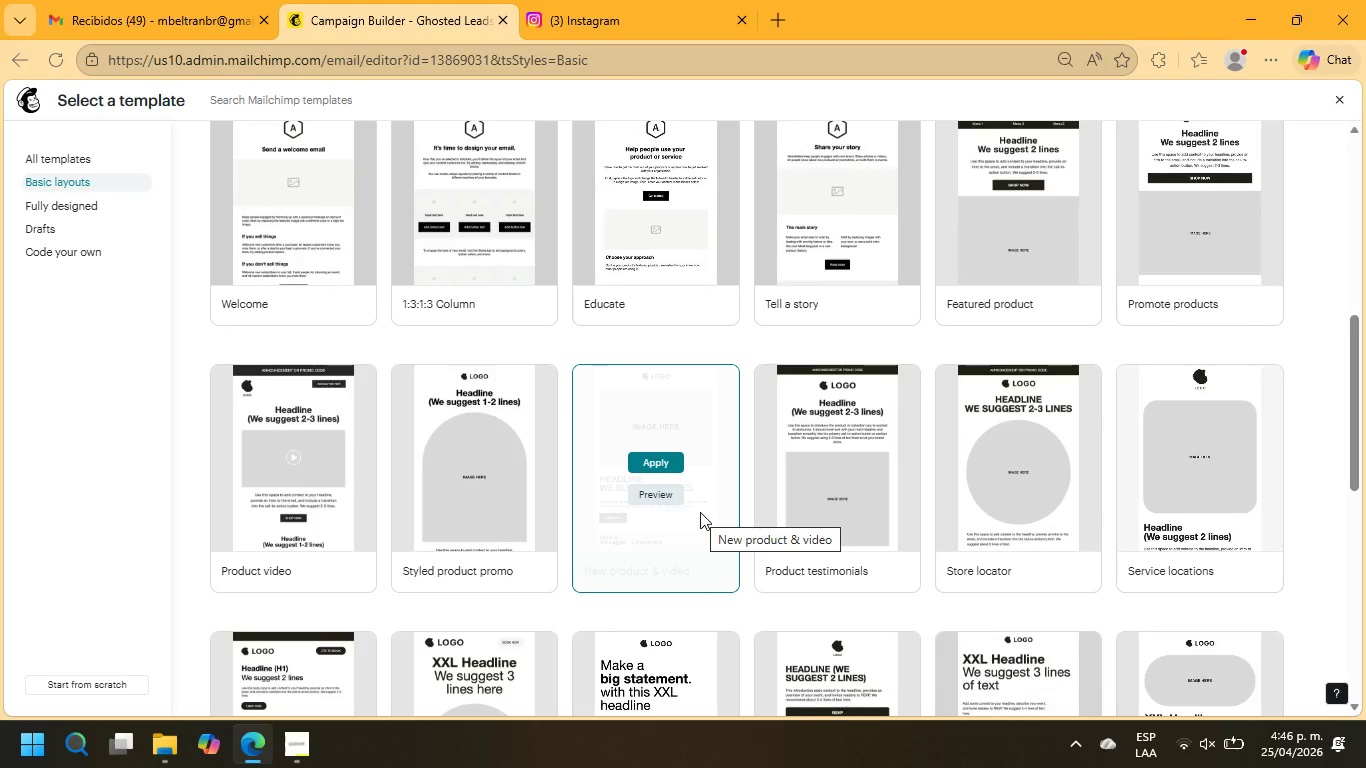 
wait(18.02)
 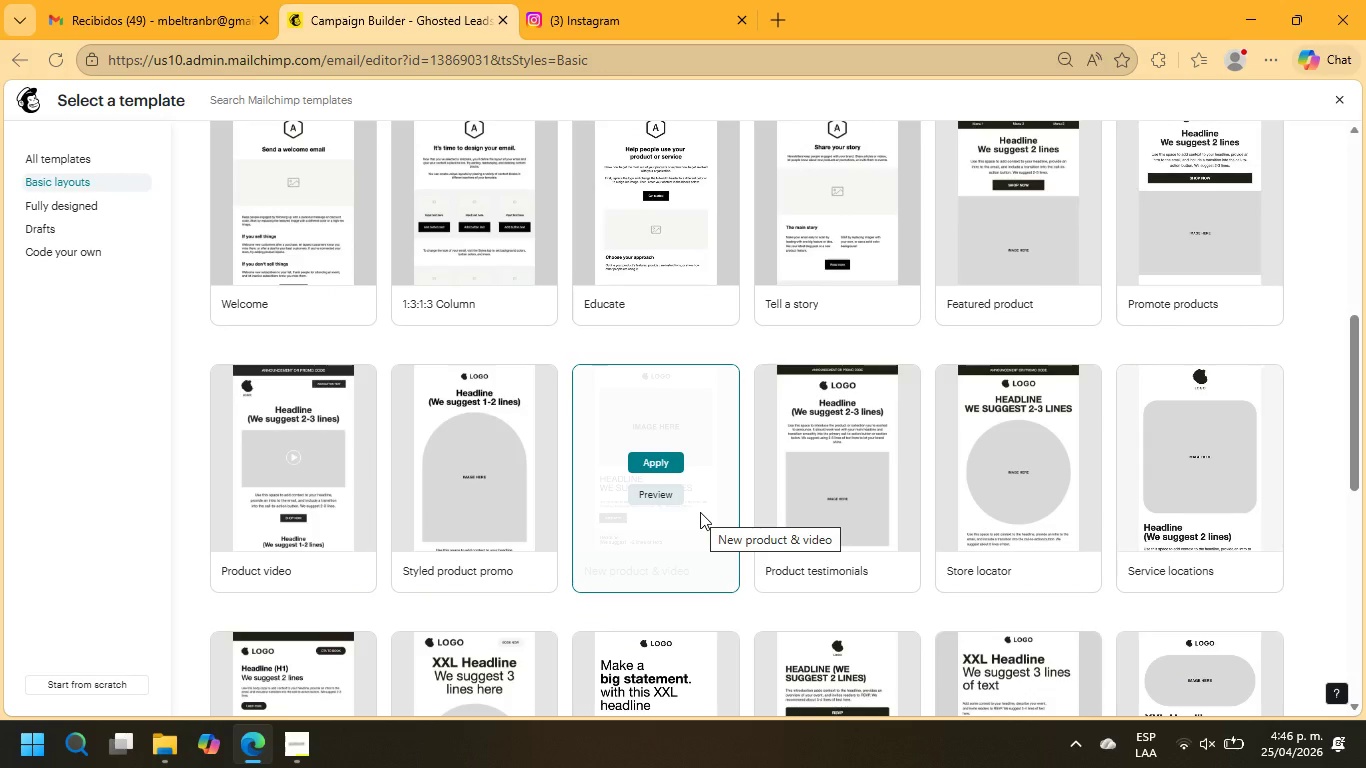 
left_click([846, 459])
 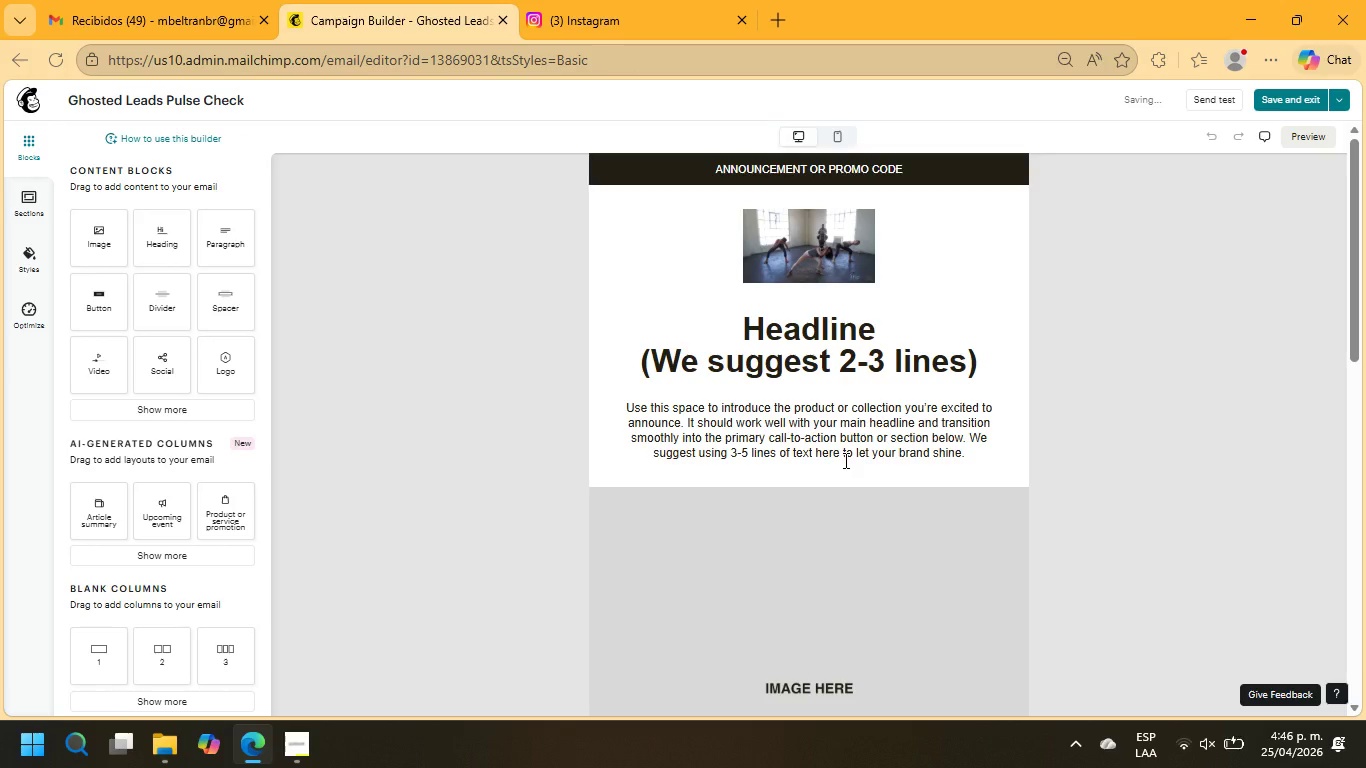 
wait(11.14)
 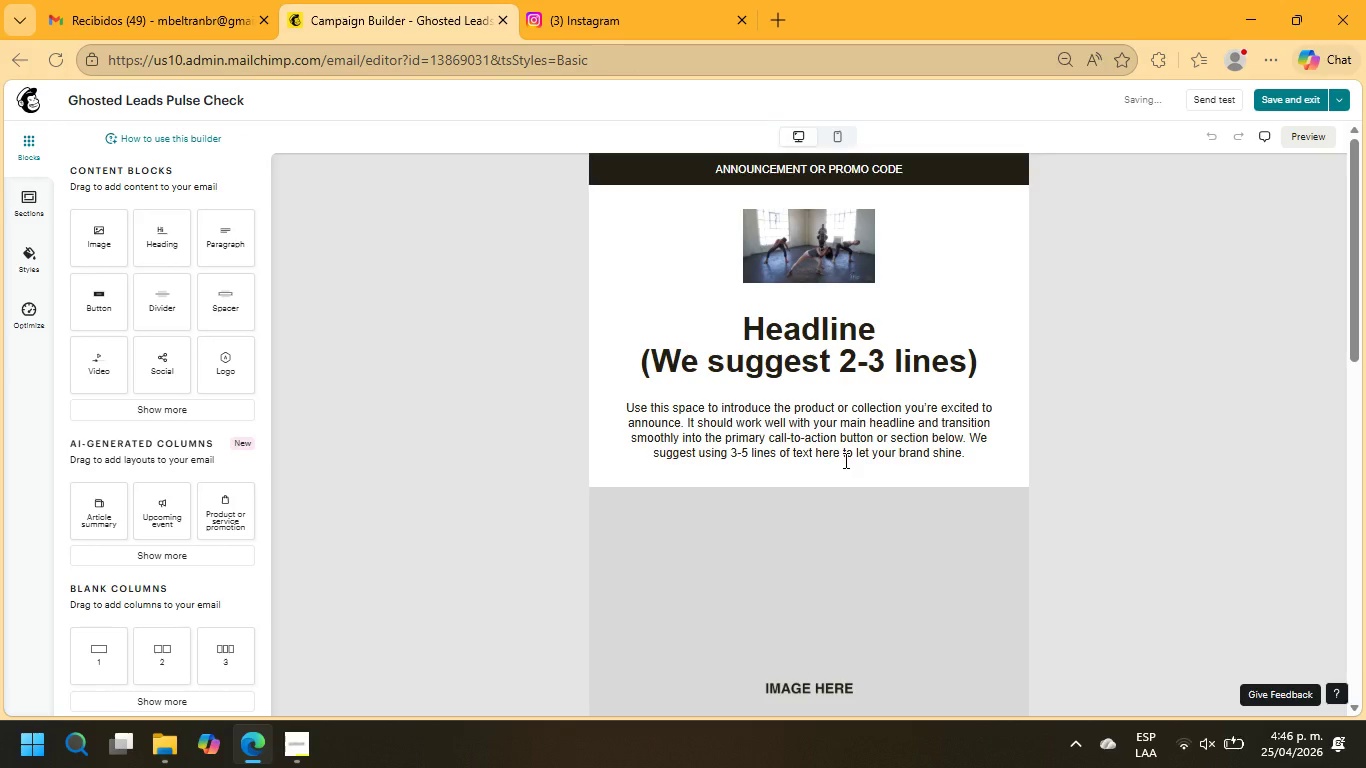 
left_click([22, 60])
 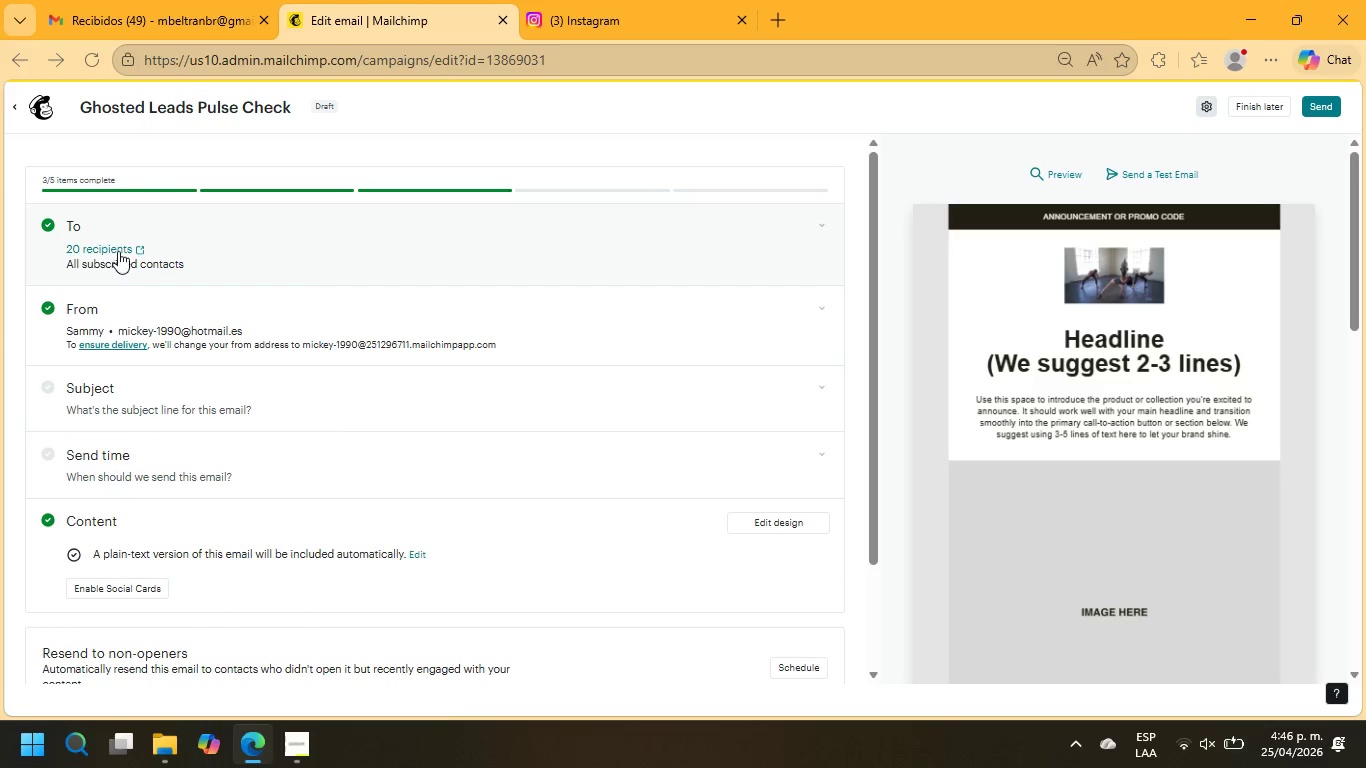 
wait(6.33)
 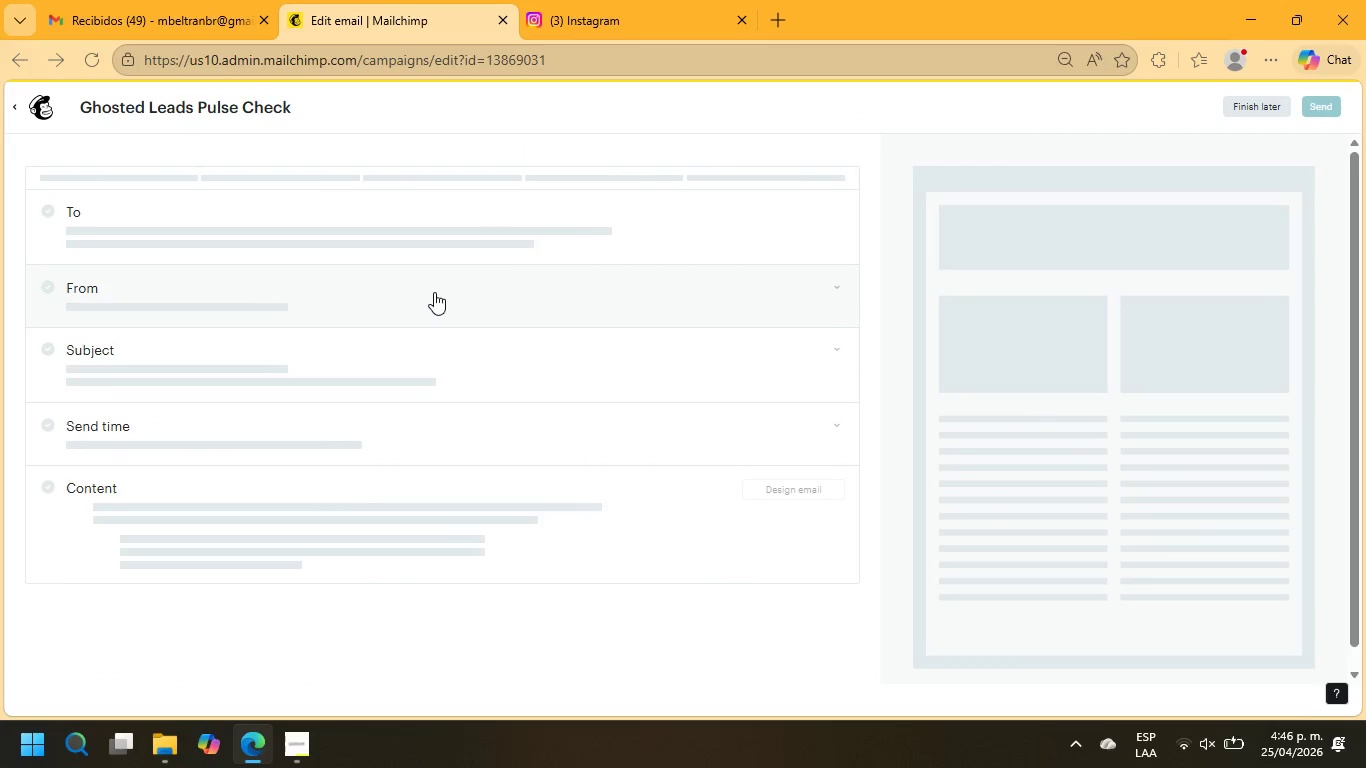 
left_click([818, 222])
 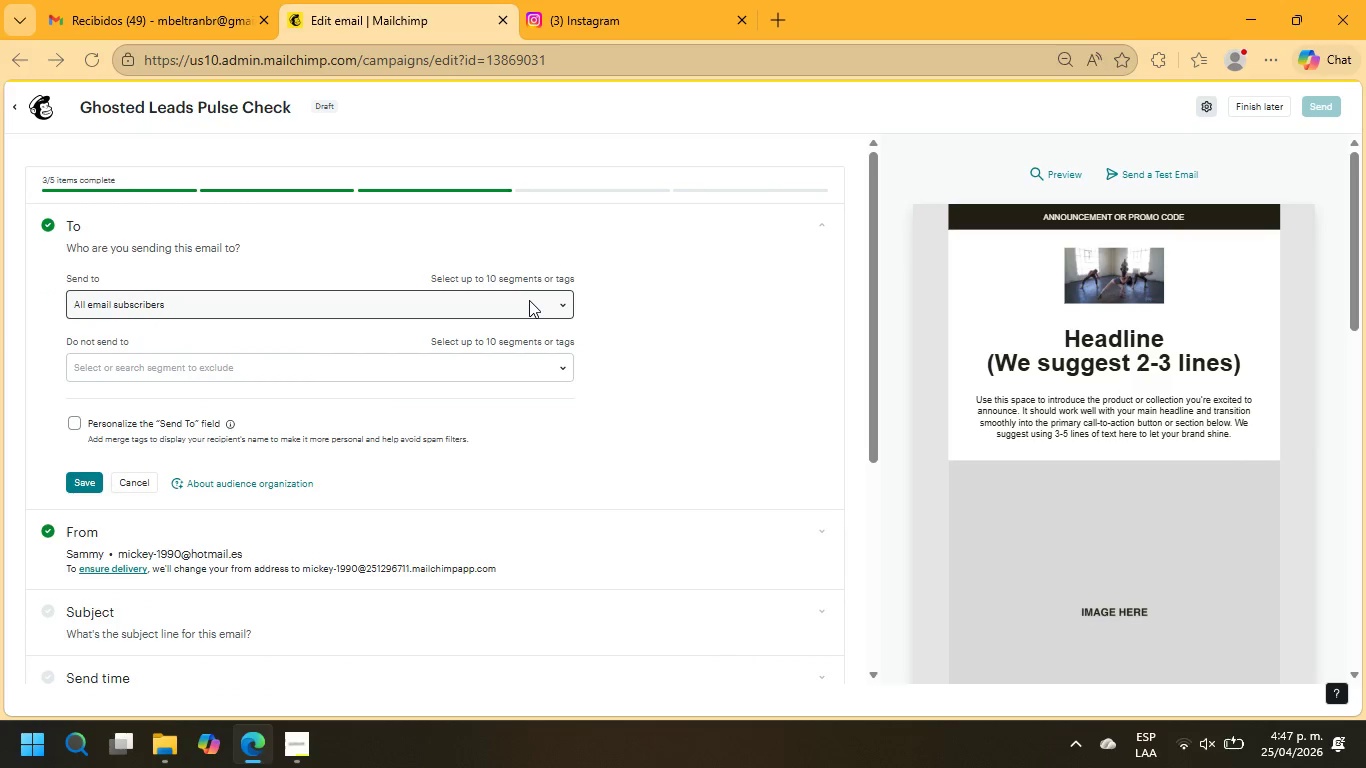 
left_click([529, 300])
 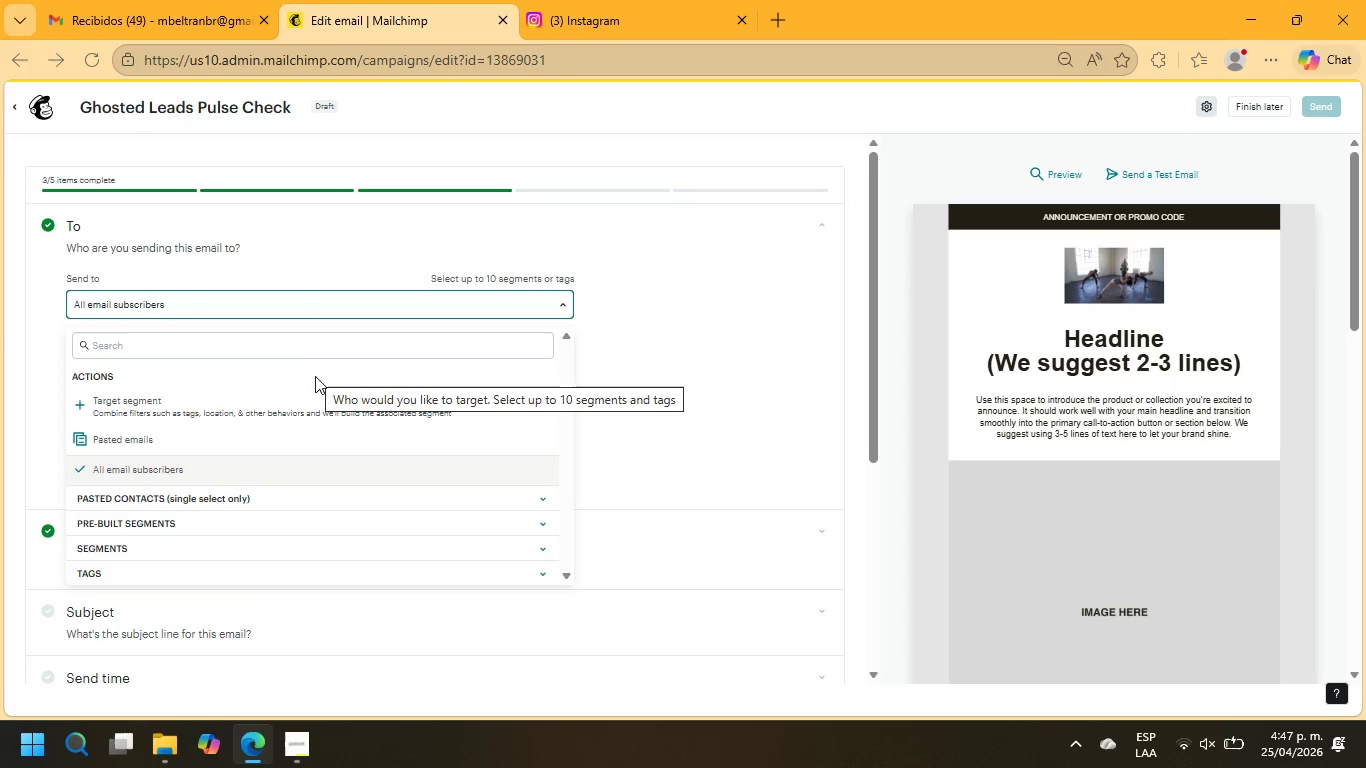 
wait(7.02)
 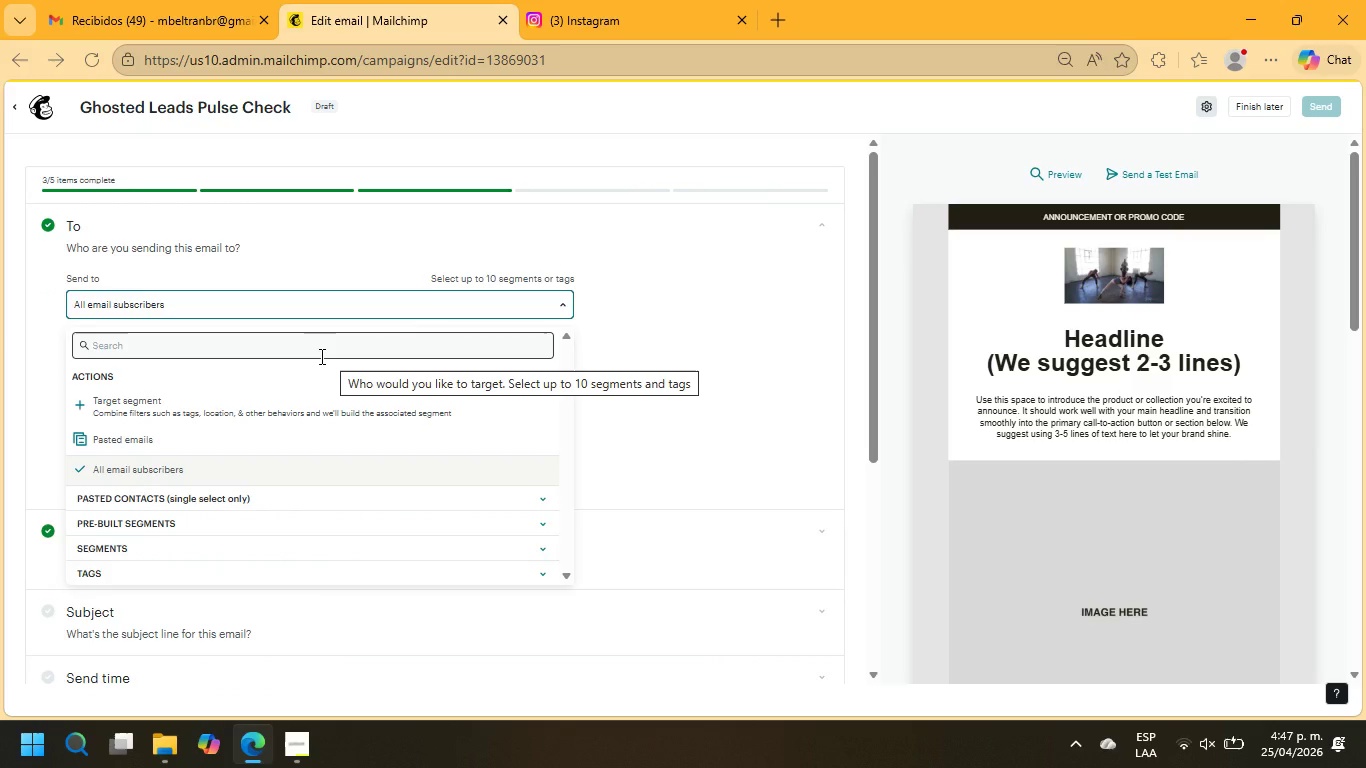 
left_click([543, 550])
 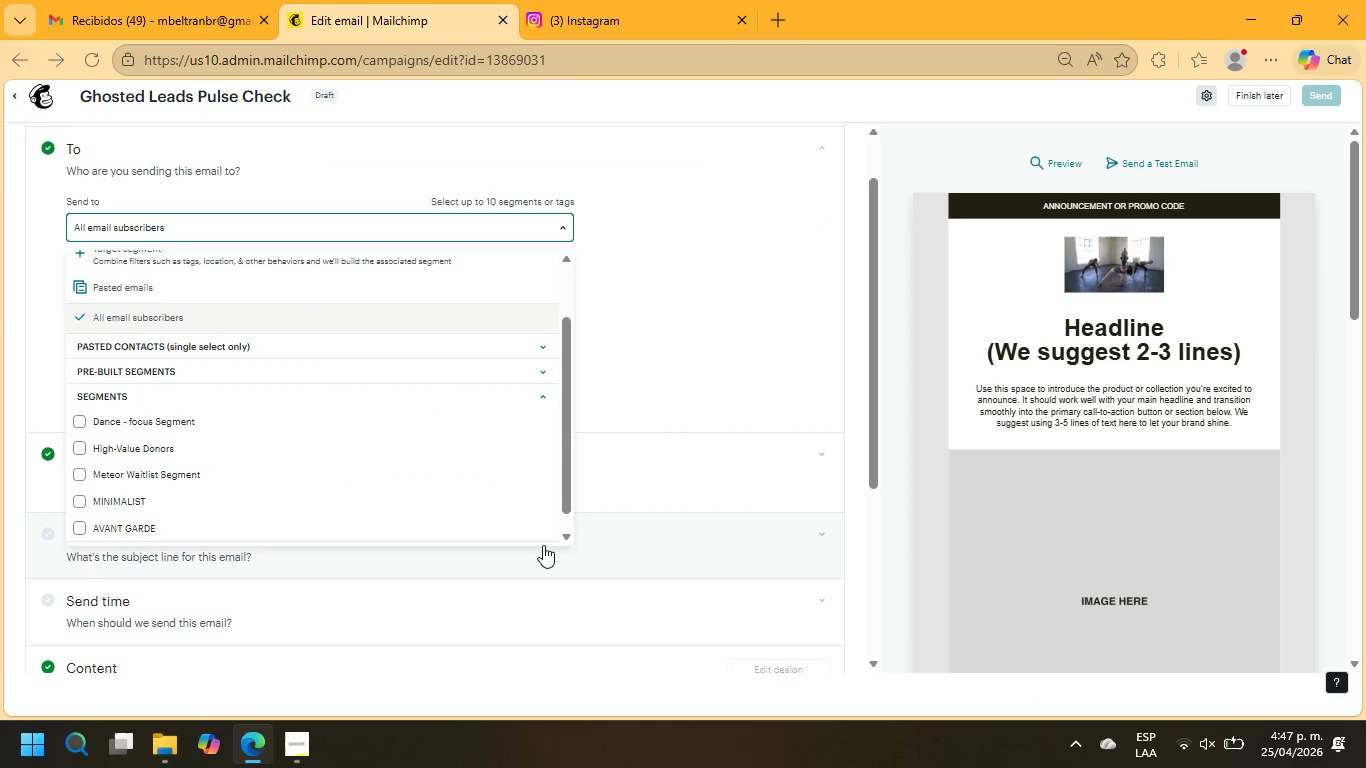 
left_click([538, 348])
 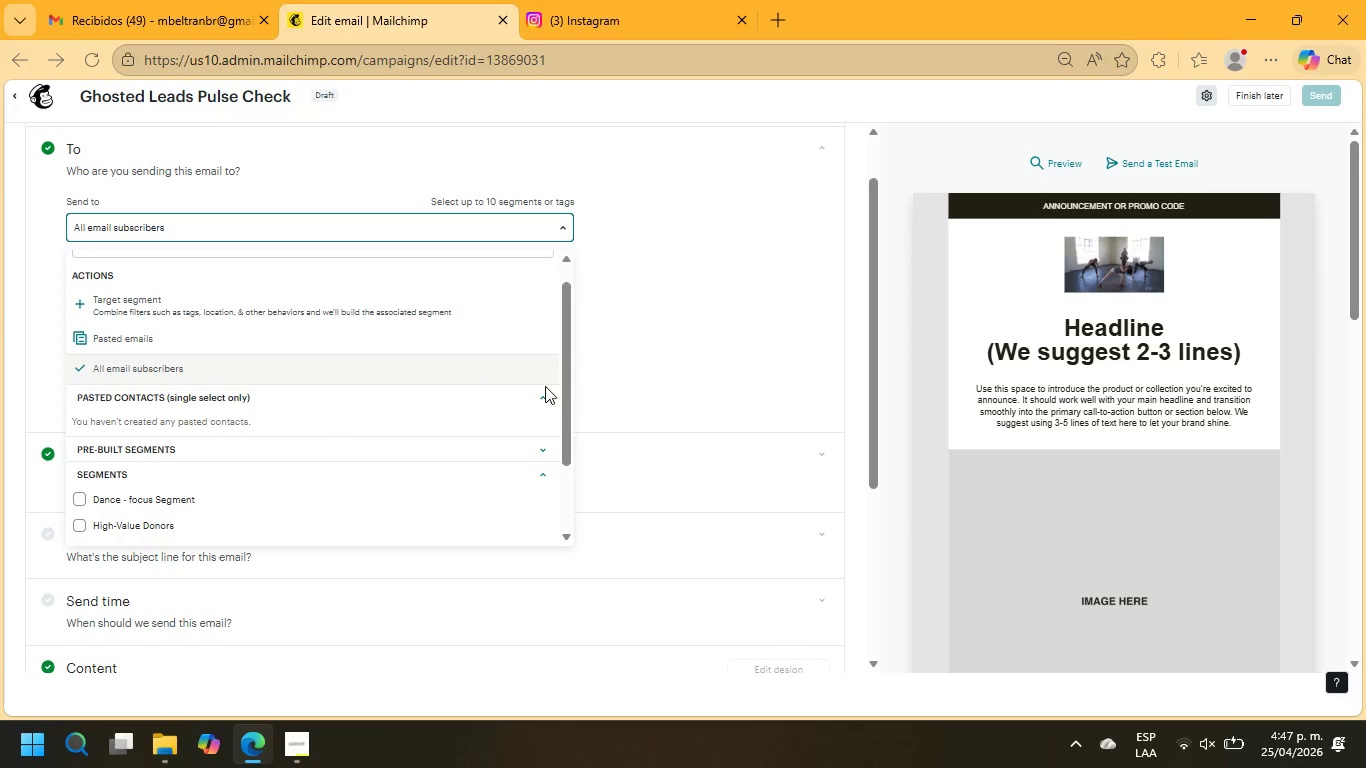 
left_click([546, 391])
 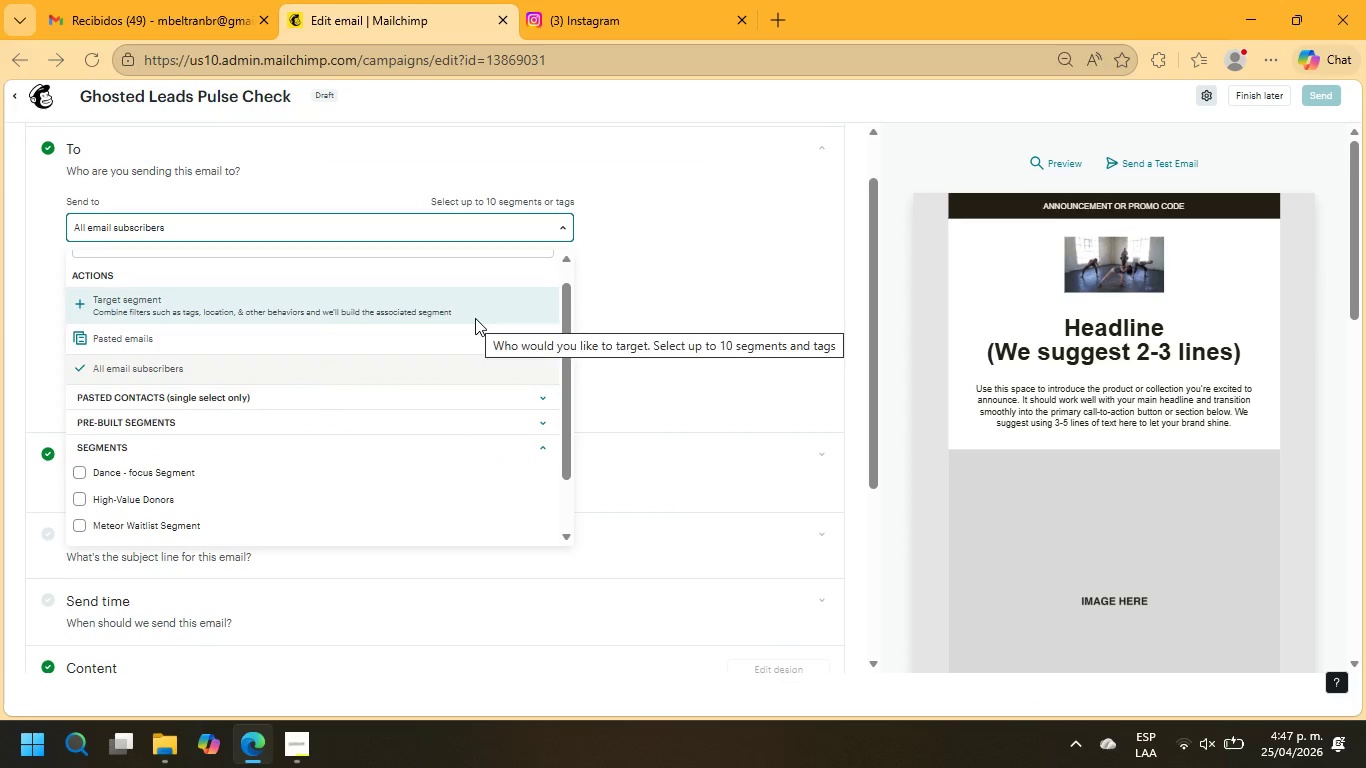 
left_click([475, 318])
 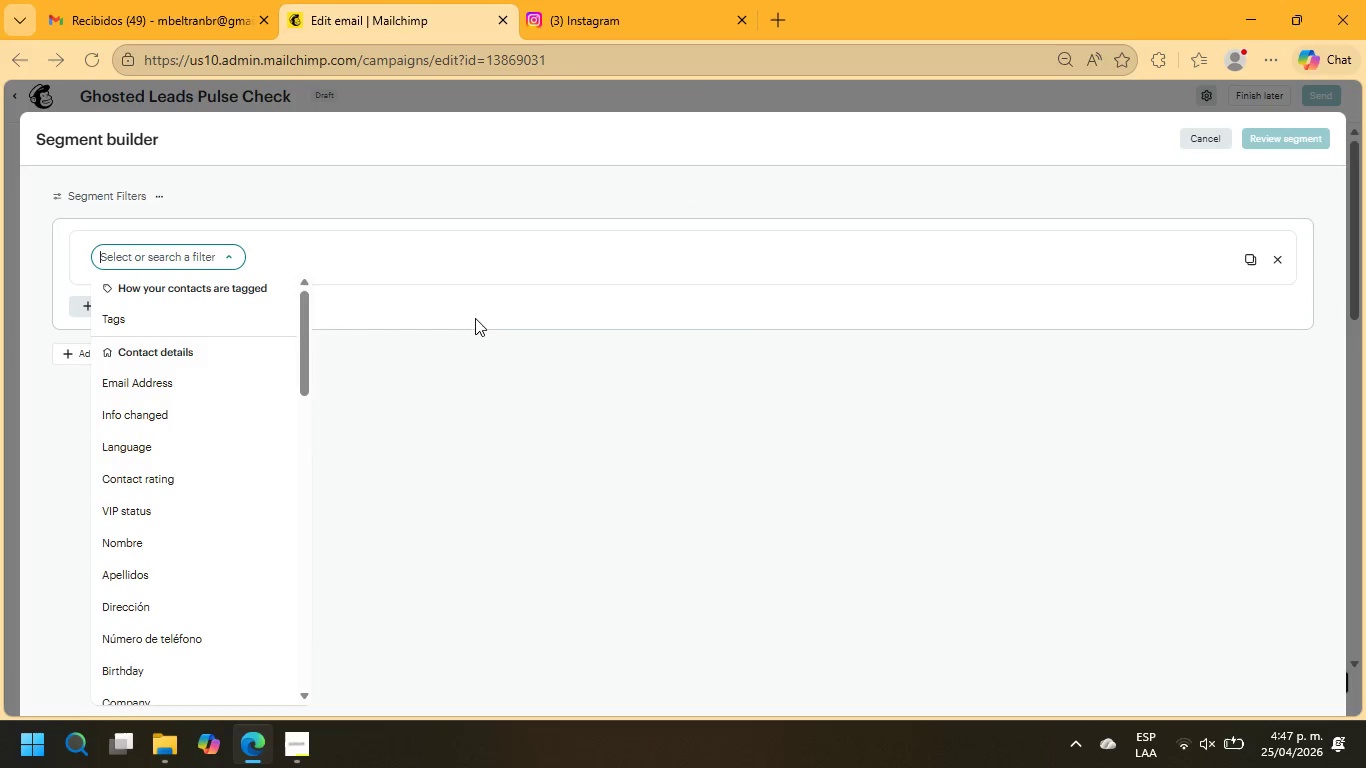 
left_click([1224, 144])
 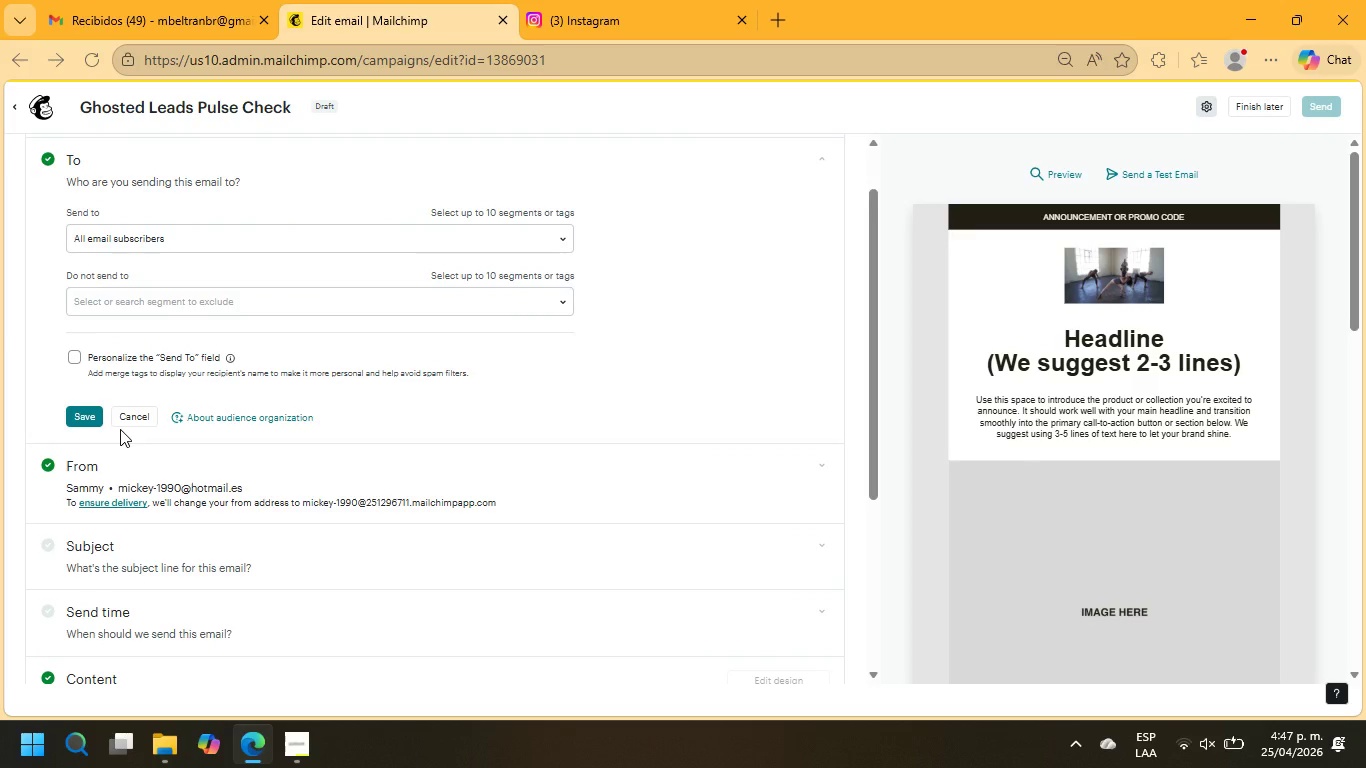 
wait(9.31)
 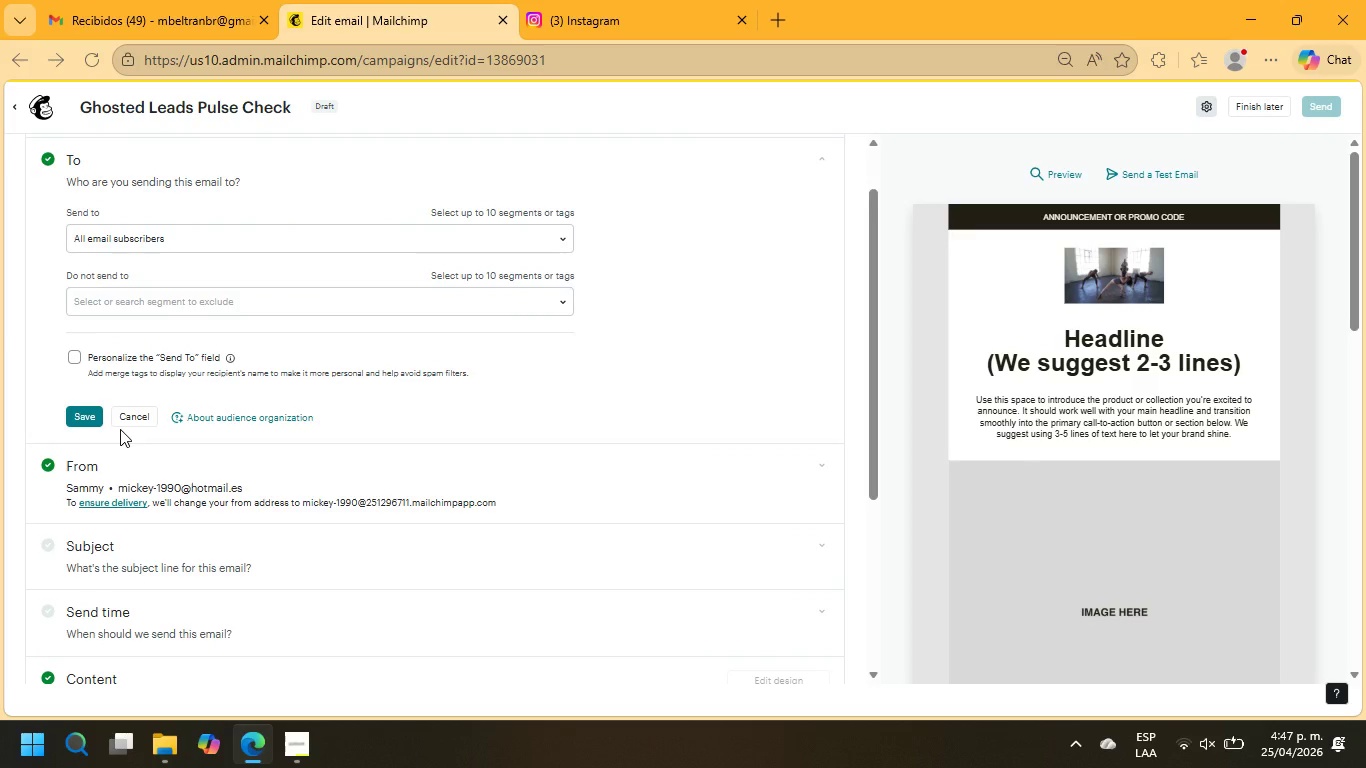 
left_click([98, 419])
 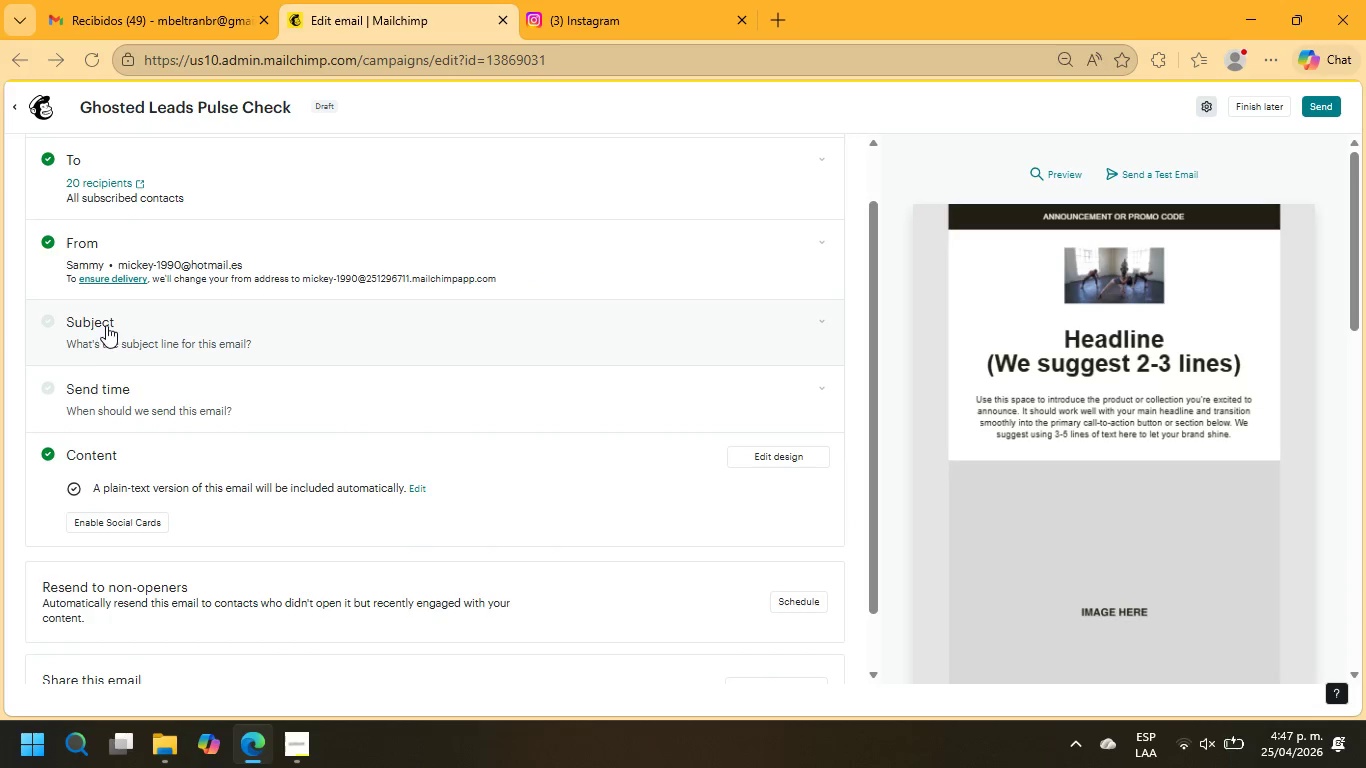 
left_click([280, 343])
 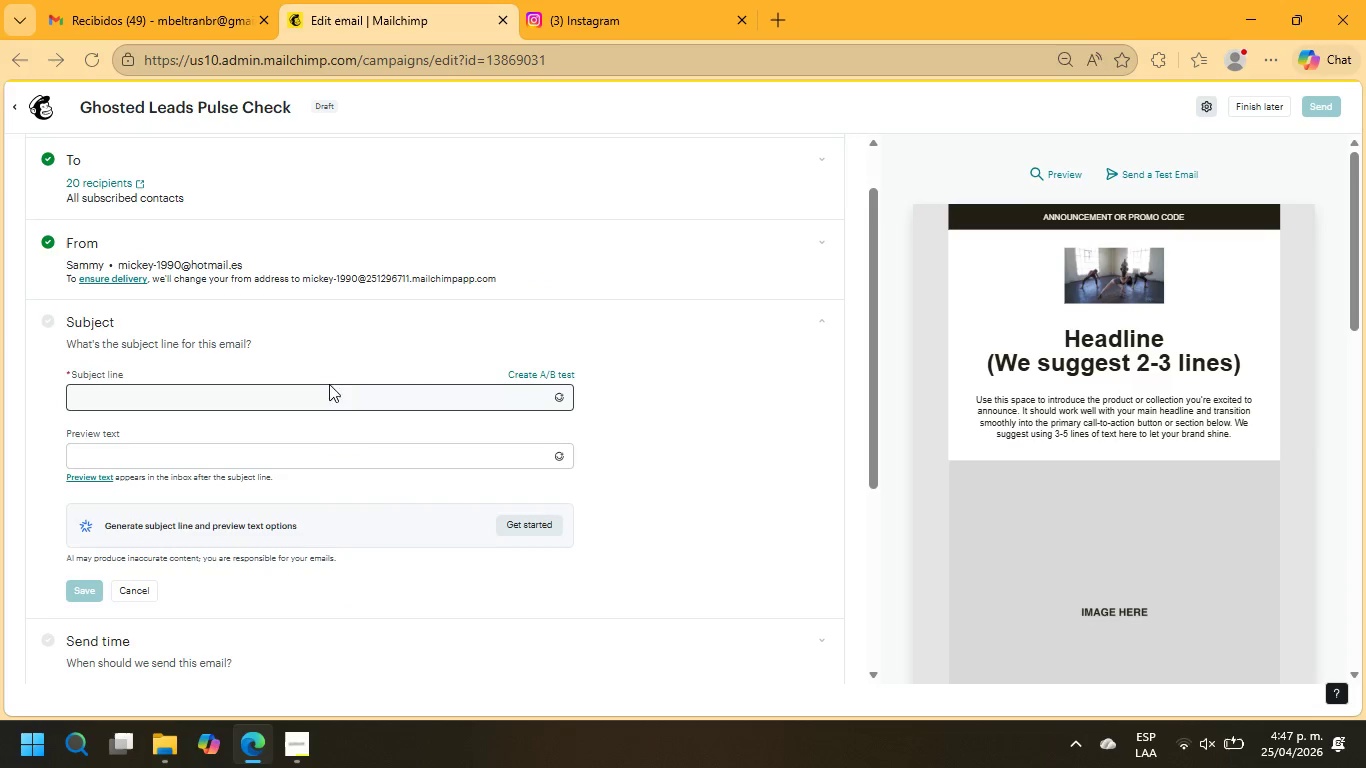 
left_click([329, 398])
 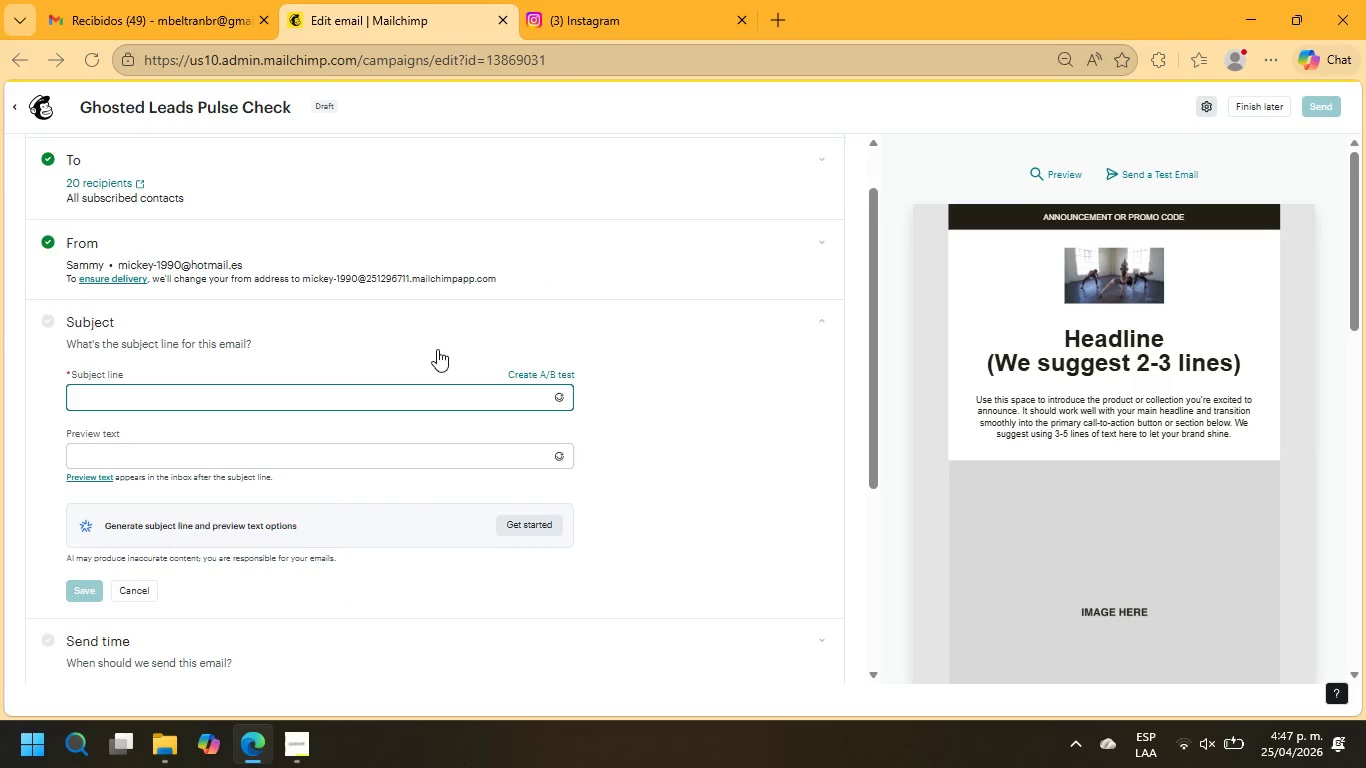 
type(A quick check-in )
key(Backspace)
type(, +\FNAME\+)
 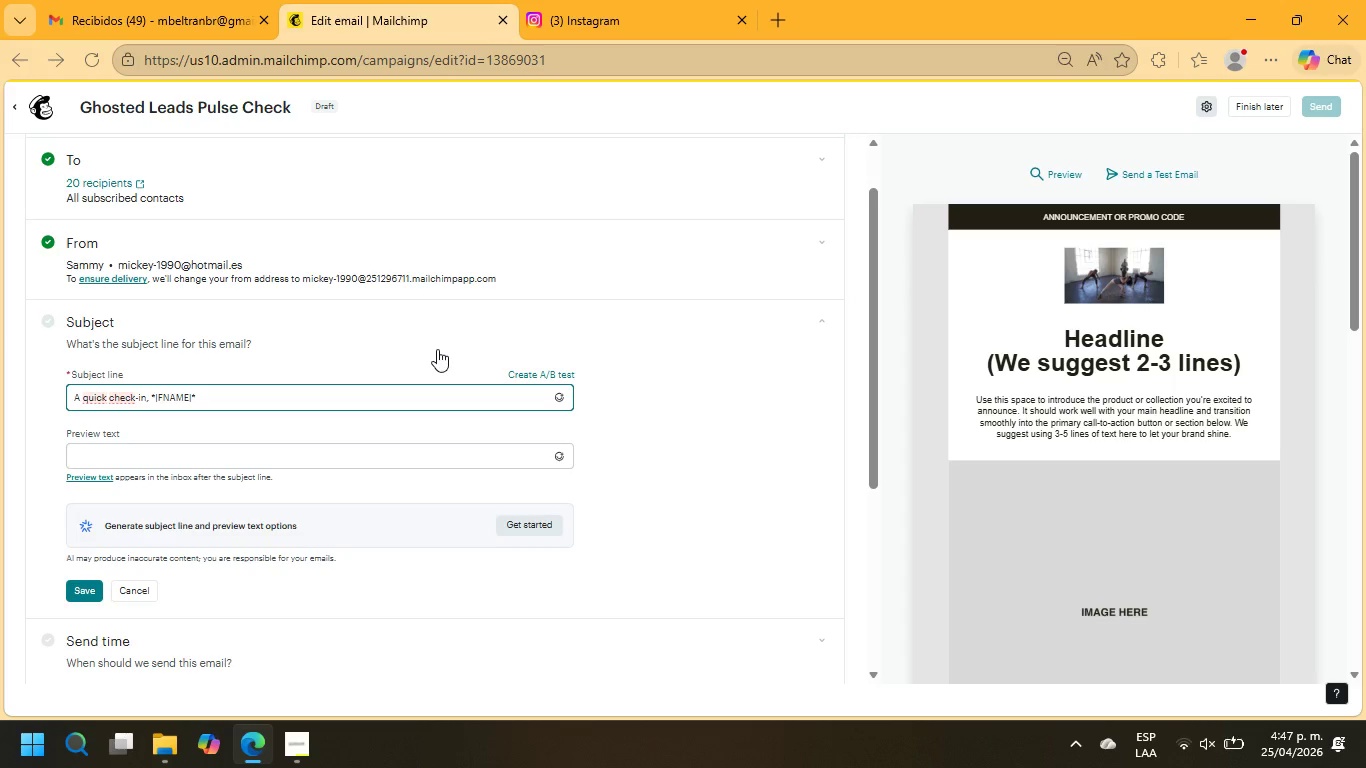 
left_click([310, 464])
 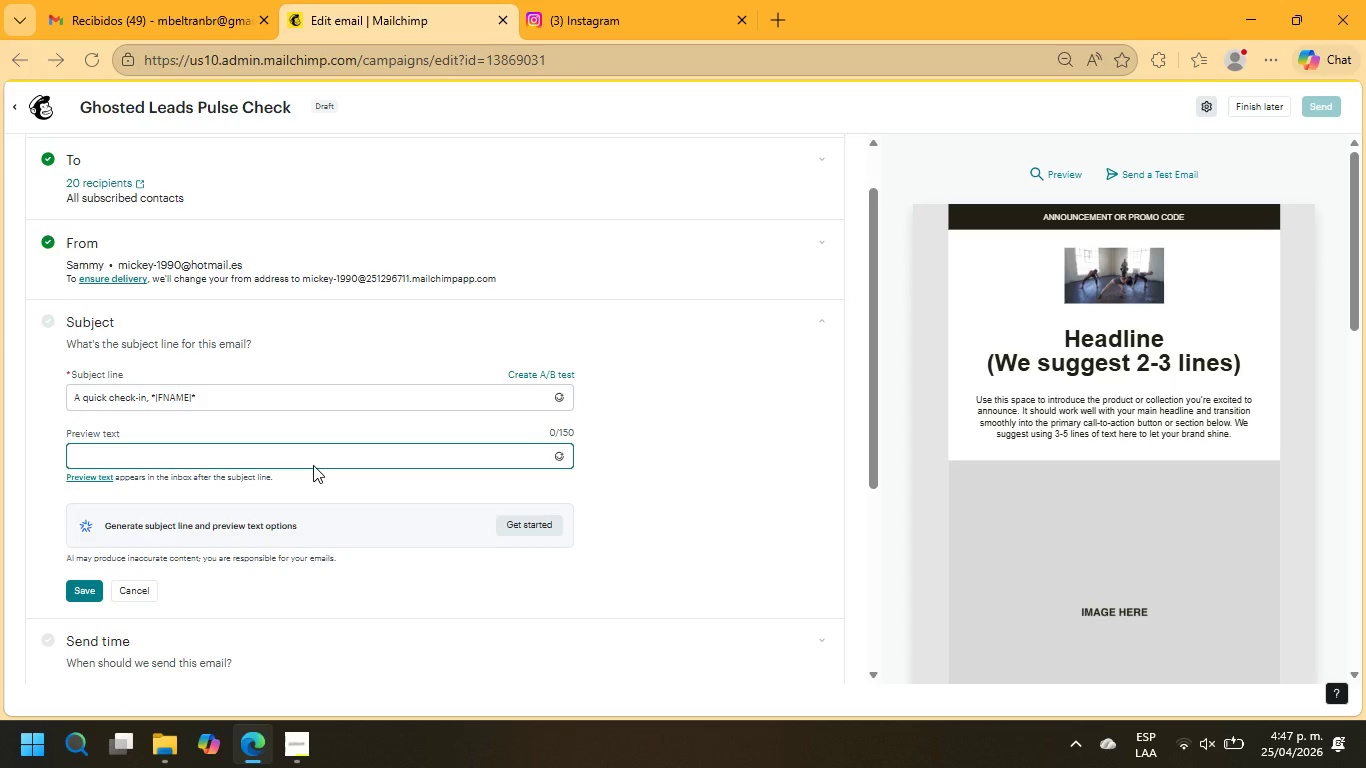 
type(Are)
key(Backspace)
key(Backspace)
key(Backspace)
type(aRE YOU STILL CONSIDERING A MOUNTAIN HOME{)
 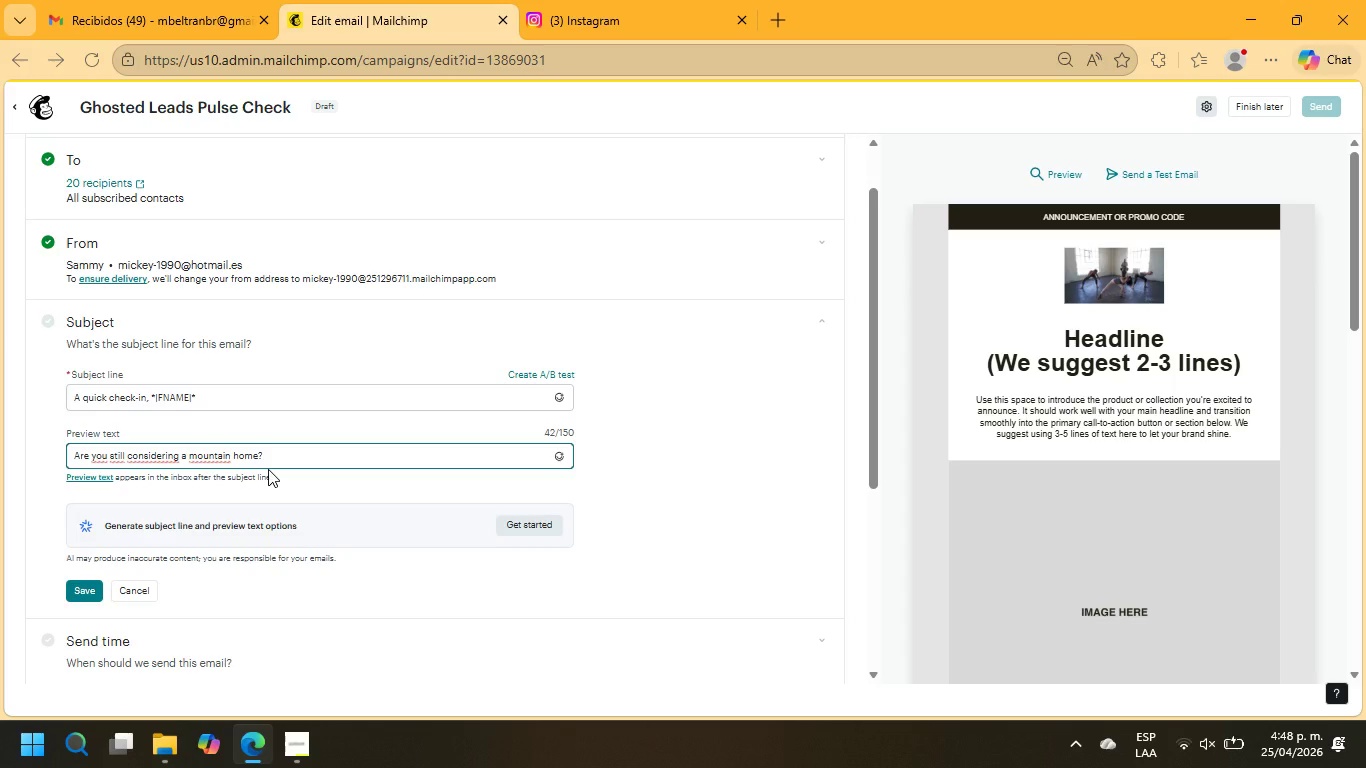 
wait(5.12)
 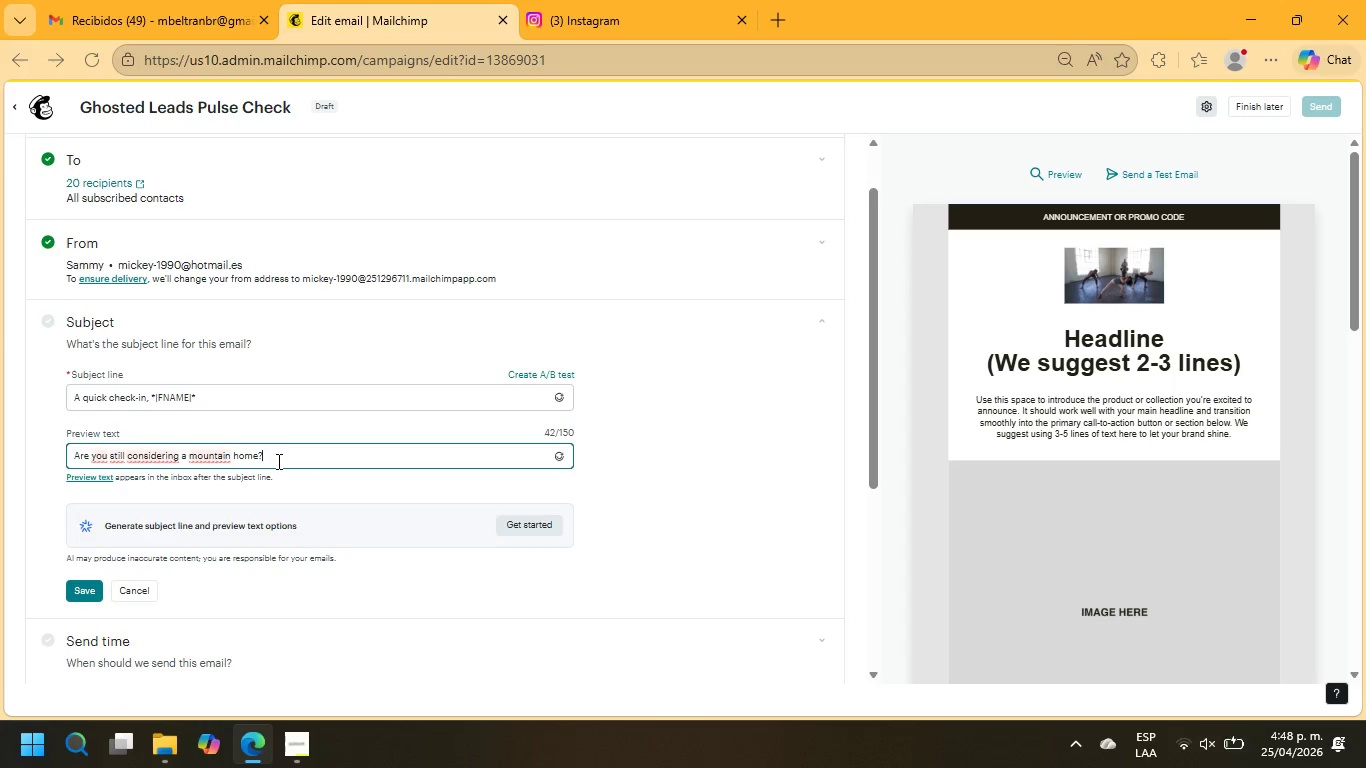 
left_click([93, 595])
 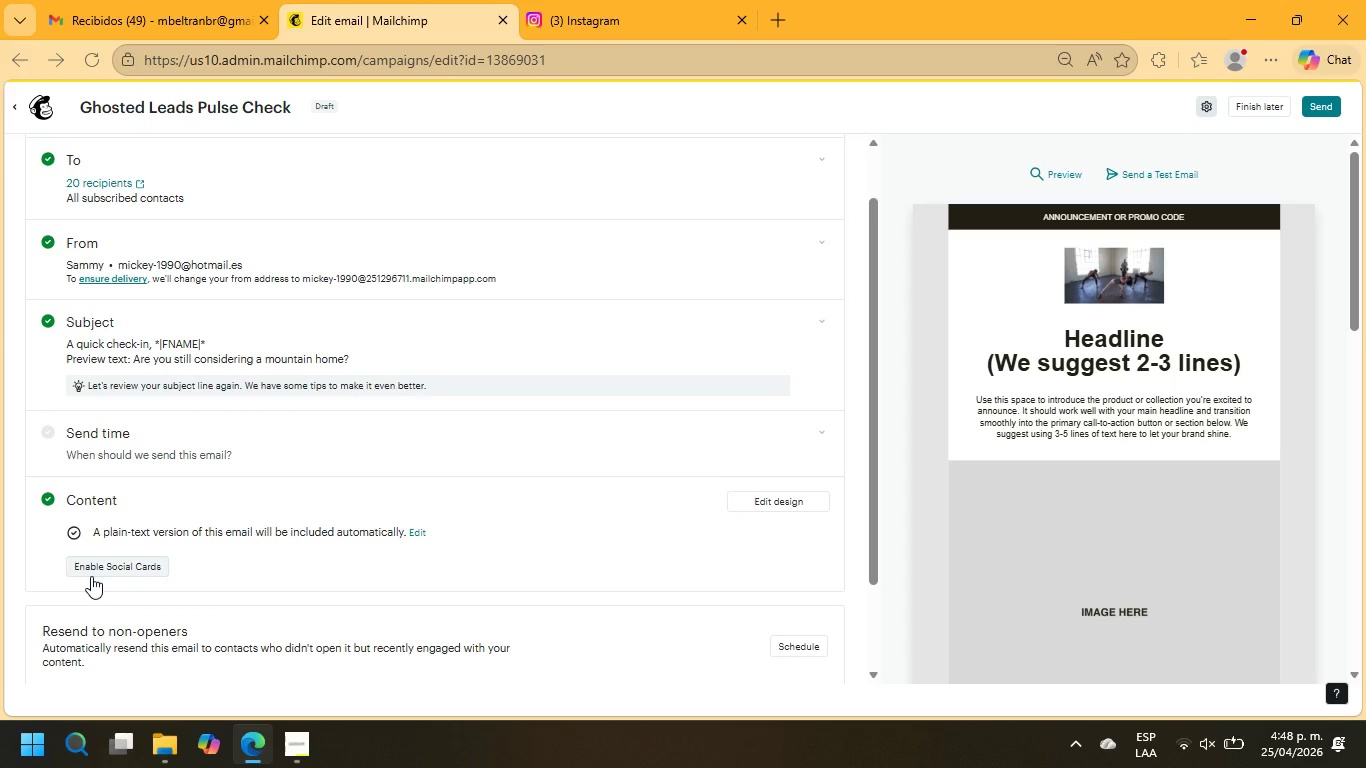 
wait(13.42)
 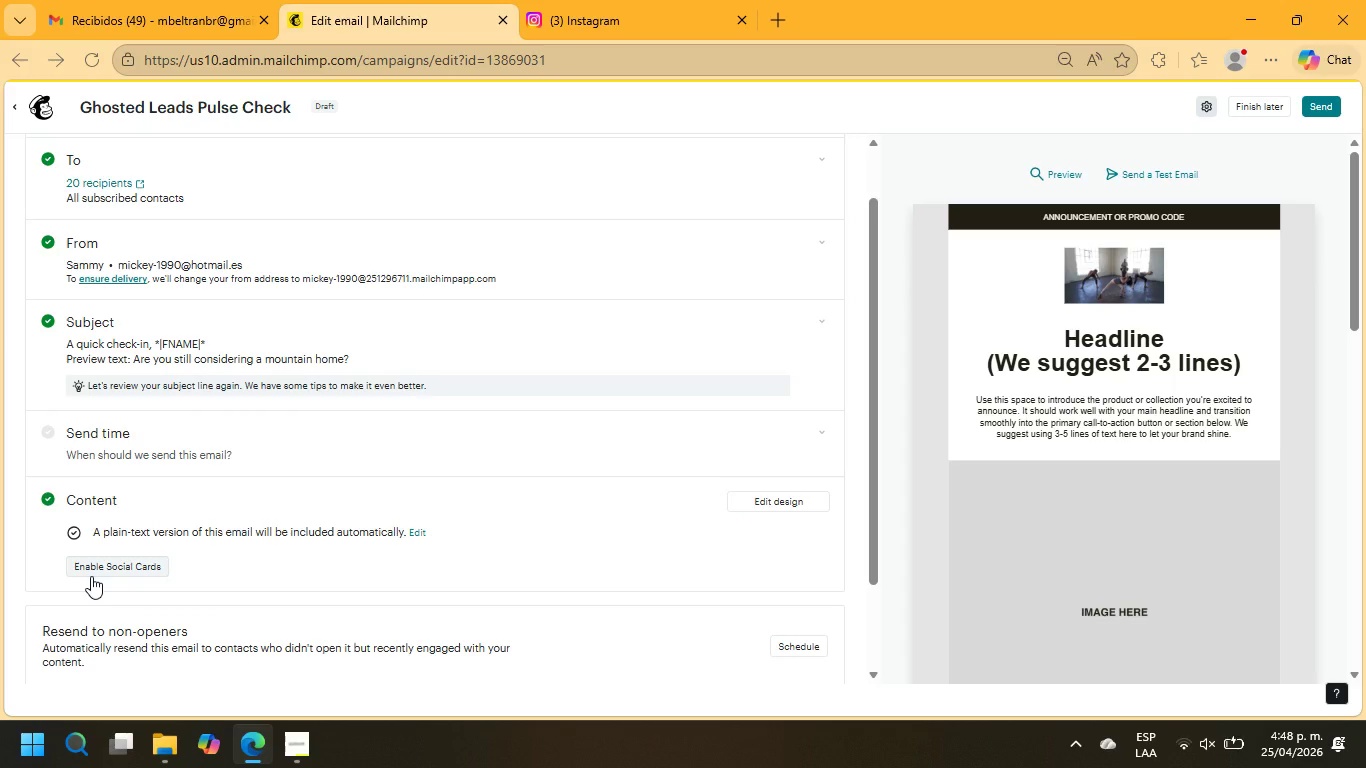 
scroll: coordinate [697, 532], scroll_direction: down, amount: 25.0
 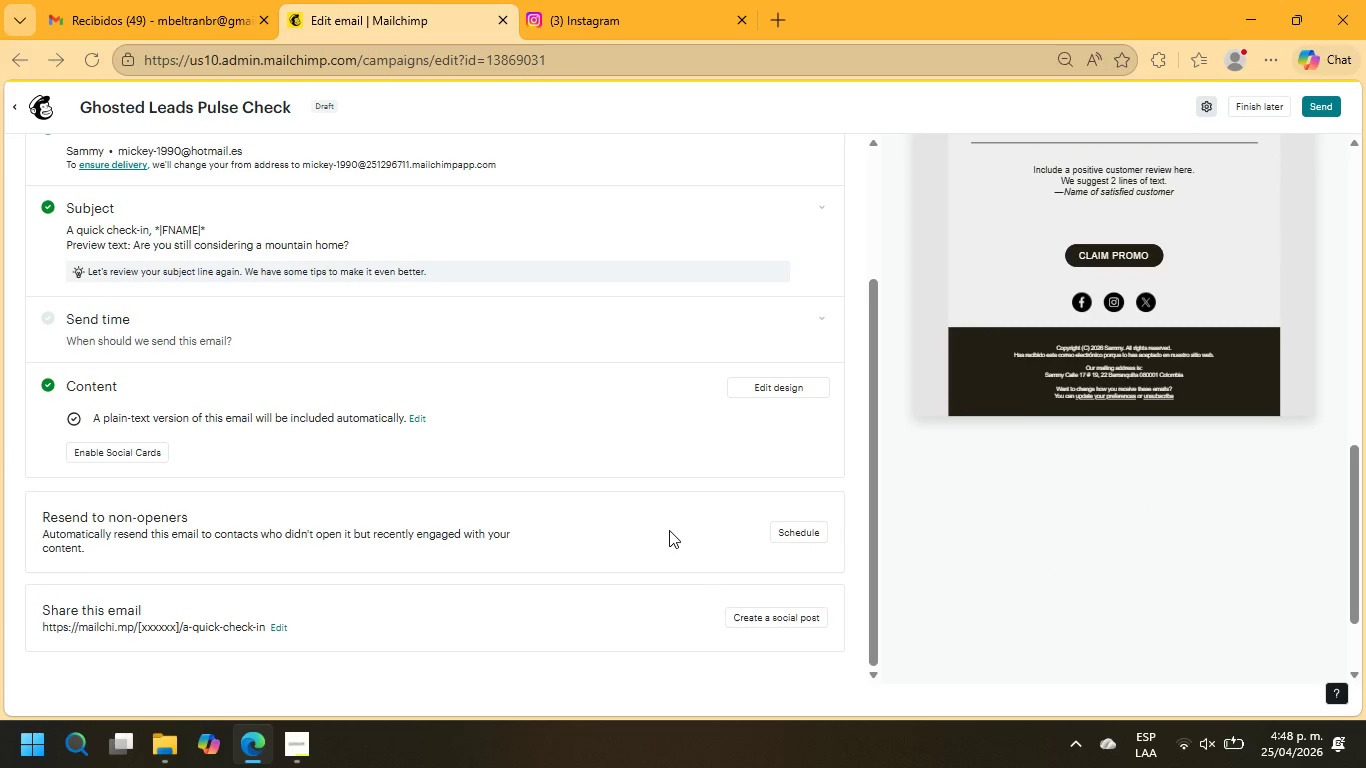 
scroll: coordinate [1212, 300], scroll_direction: down, amount: 9.0
 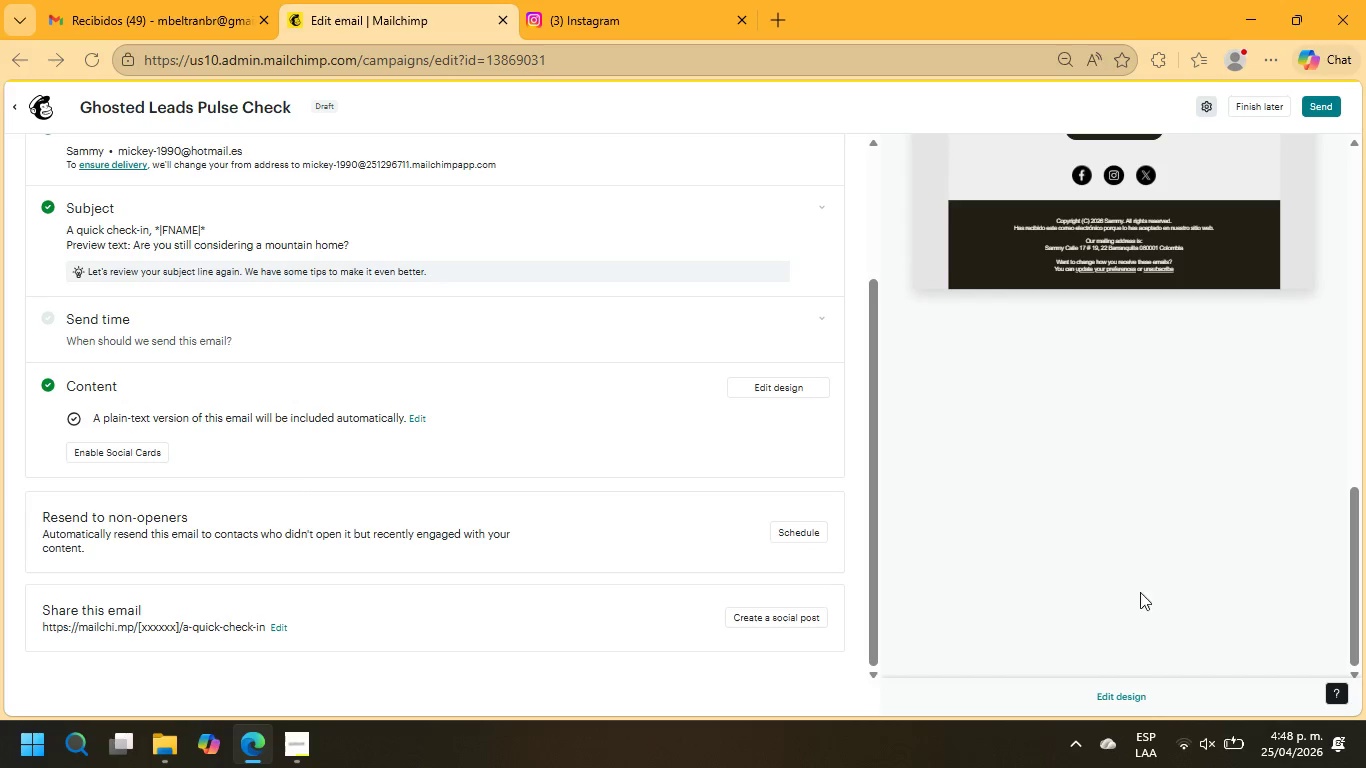 
left_click([1138, 699])
 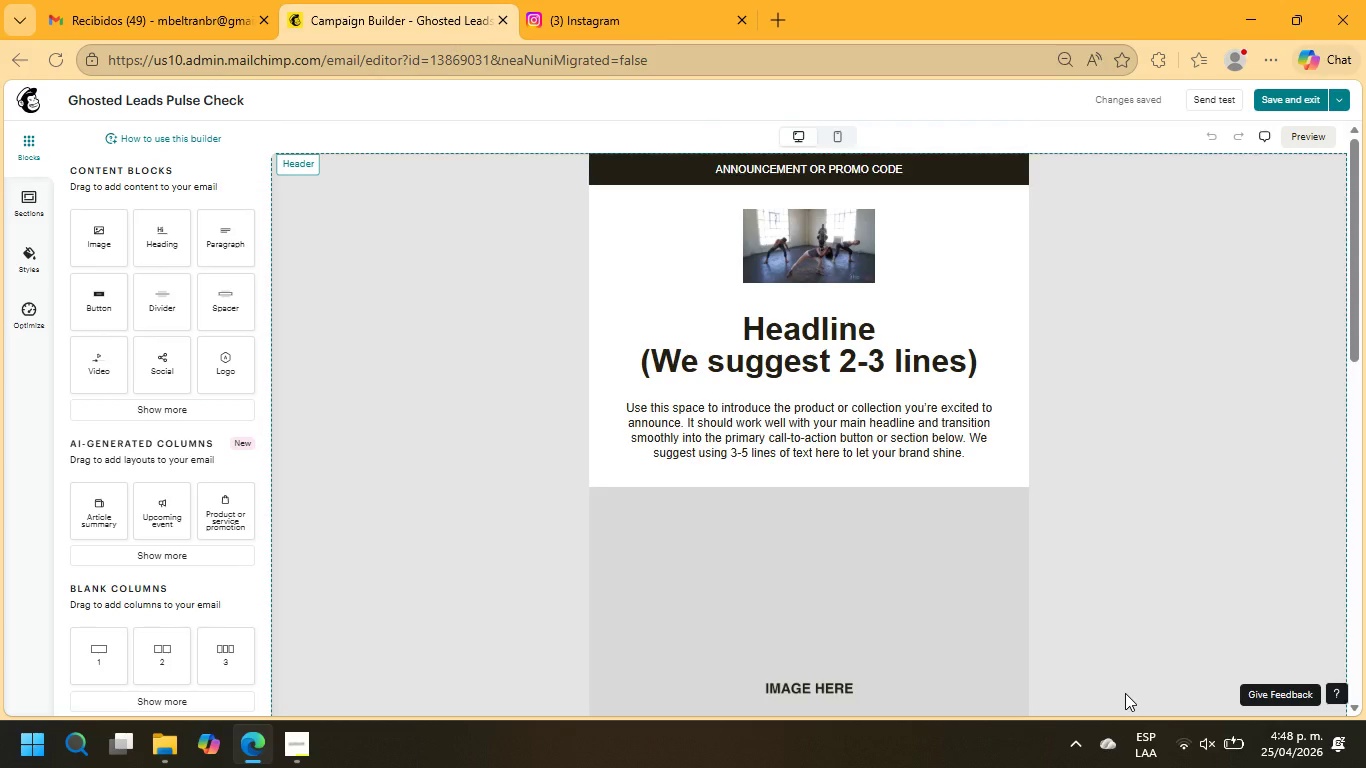 
wait(11.31)
 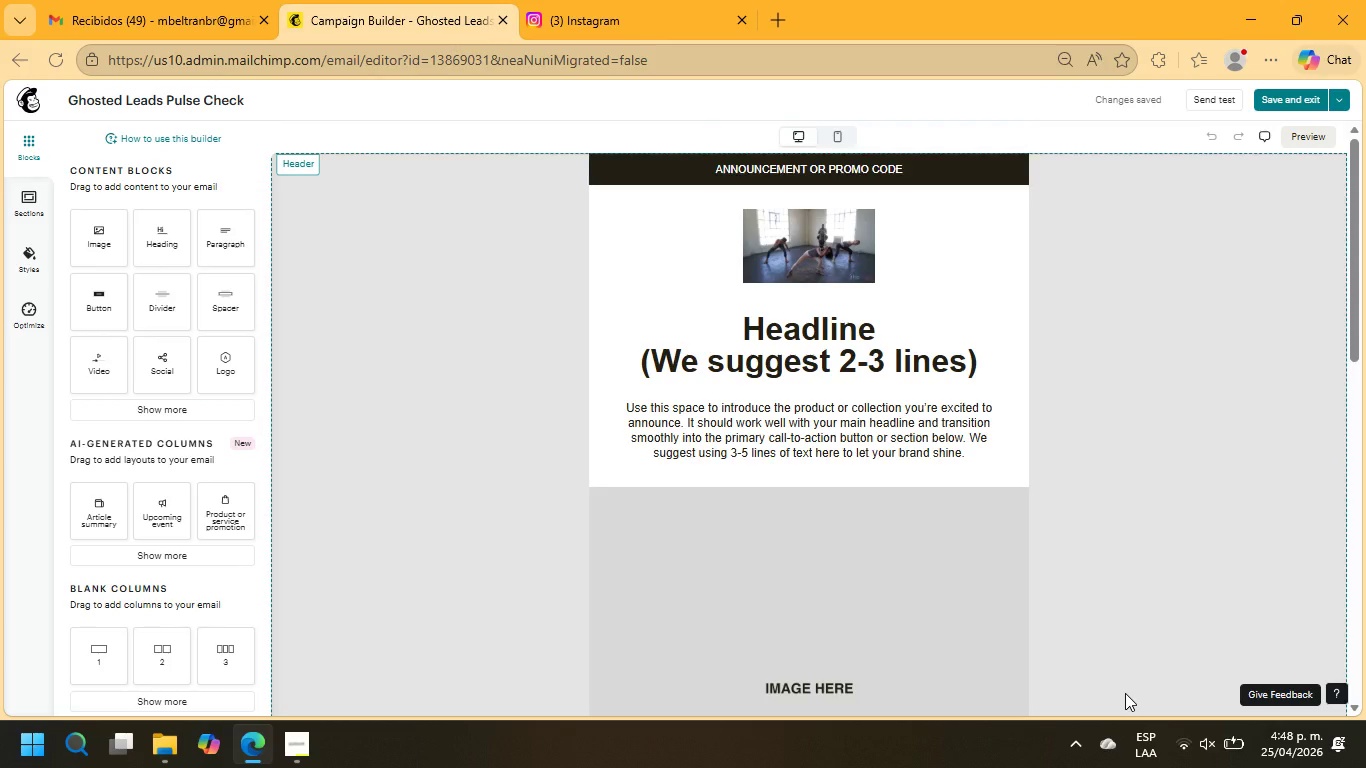 
left_click_drag(start_coordinate=[910, 170], to_coordinate=[675, 169])
 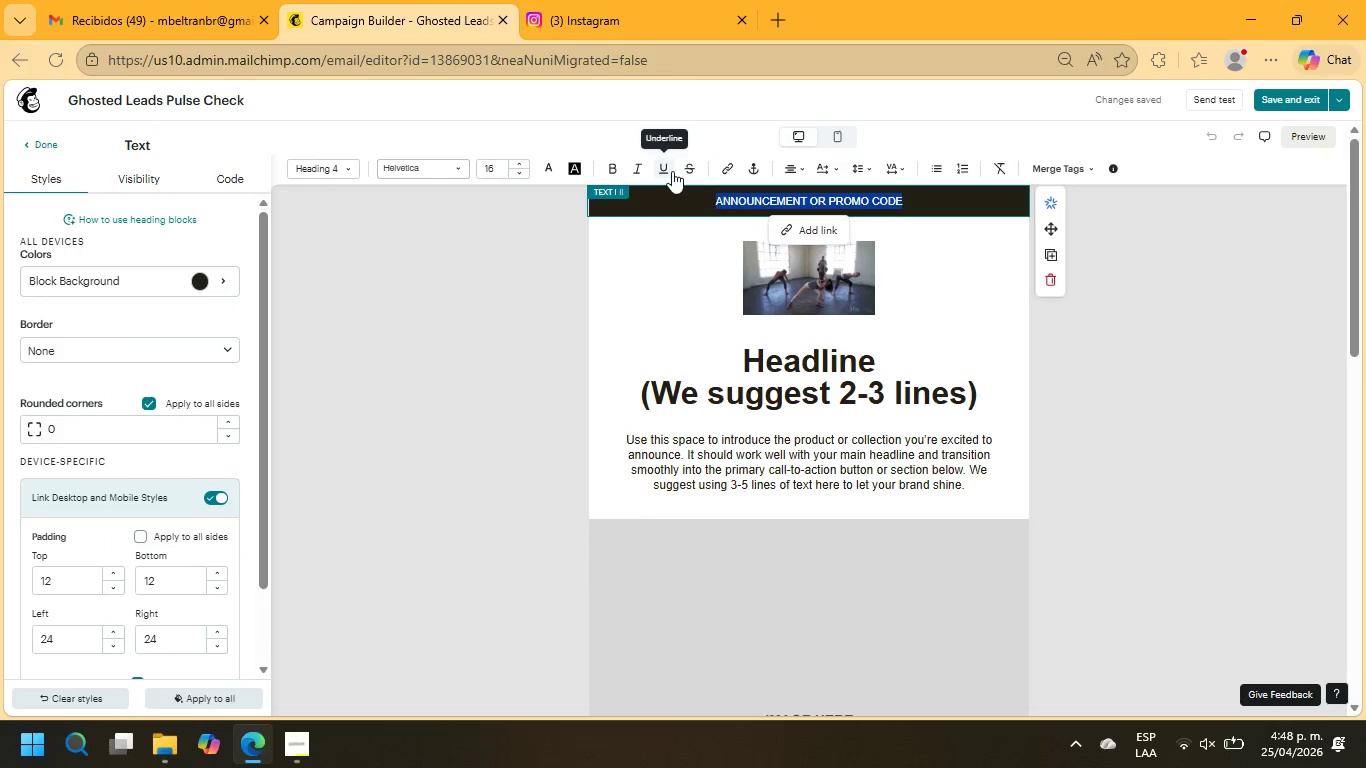 
type(summit peak realty)
 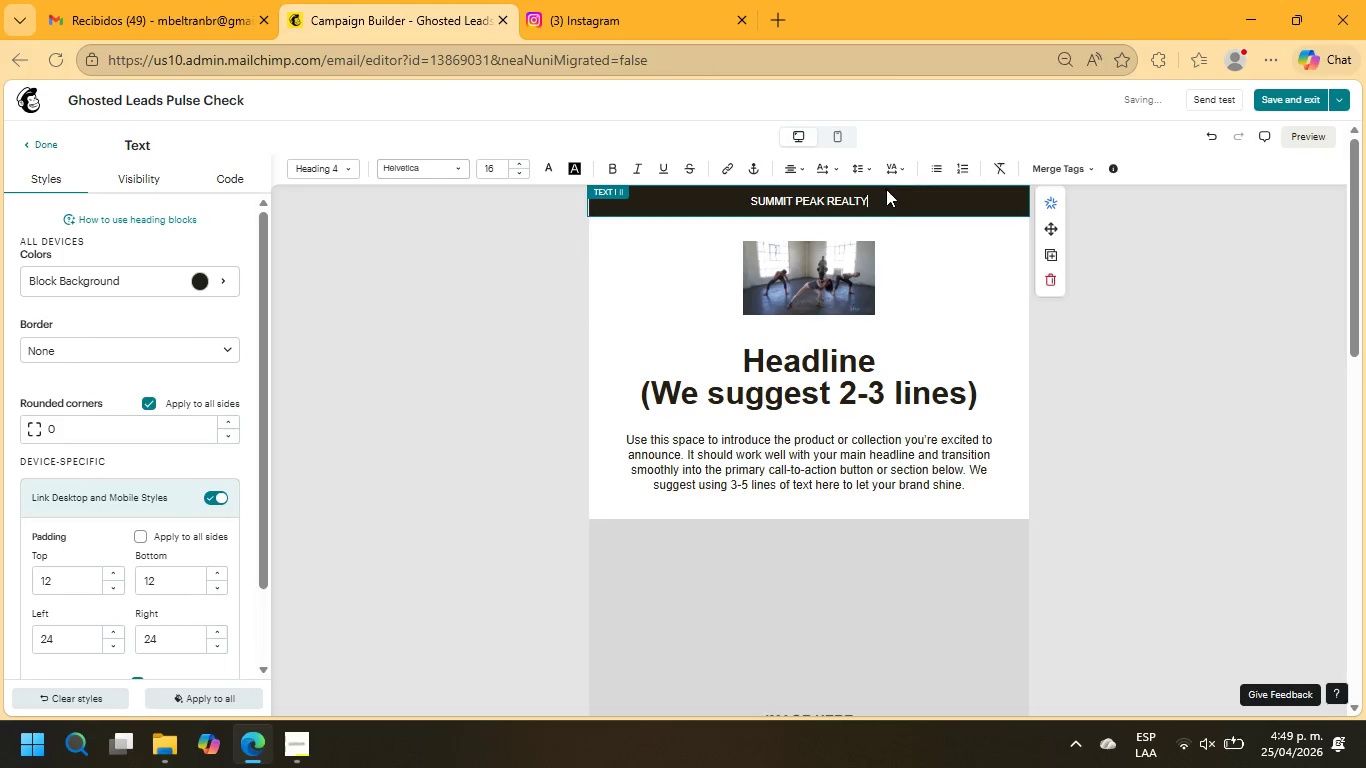 
left_click_drag(start_coordinate=[882, 205], to_coordinate=[722, 190])
 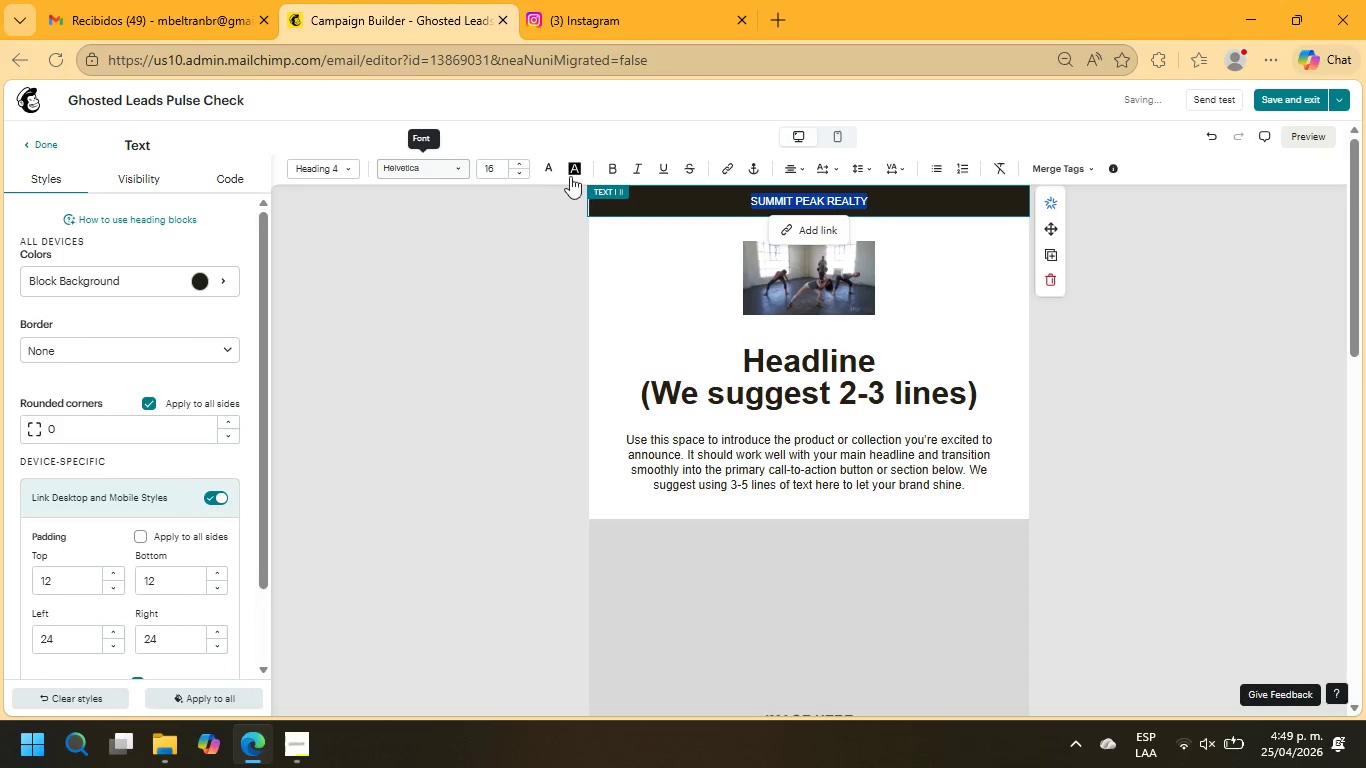 
mouse_move([594, 170])
 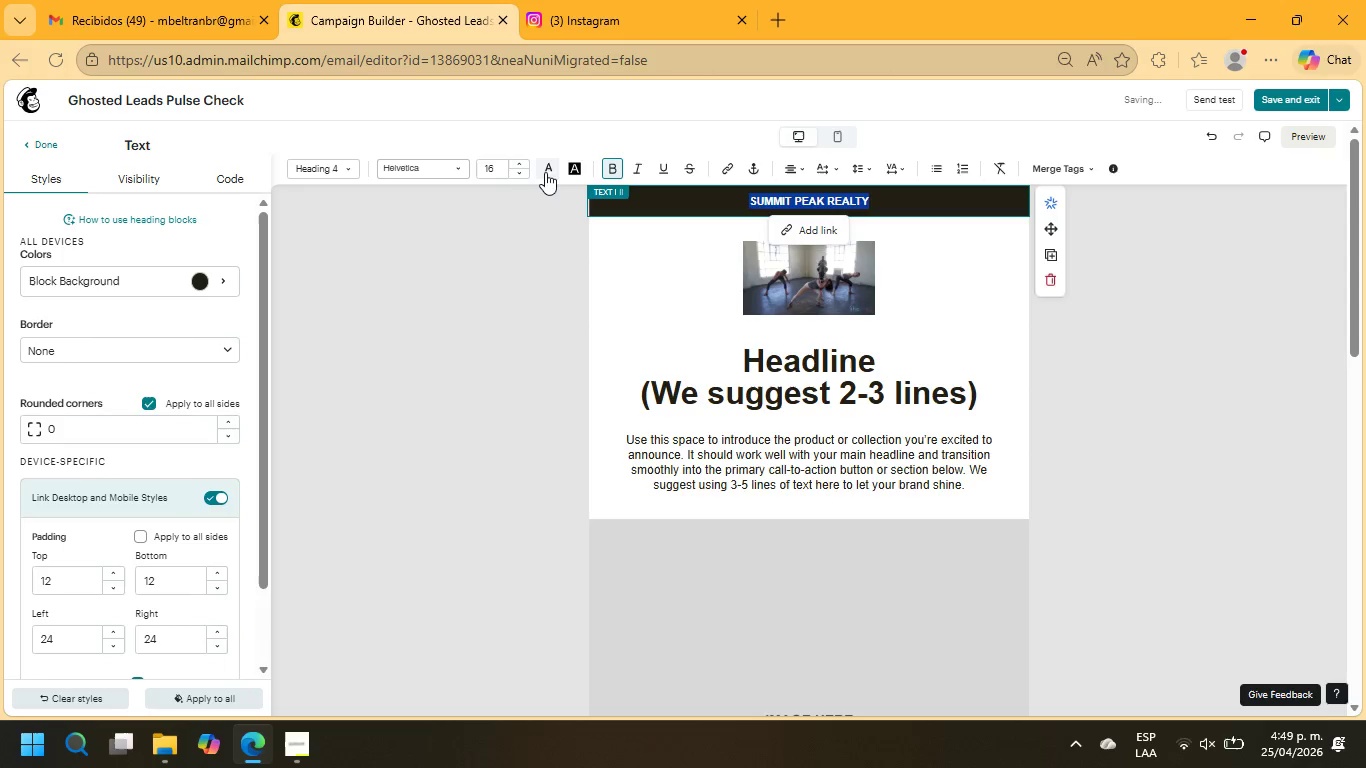 
mouse_move([528, 169])
 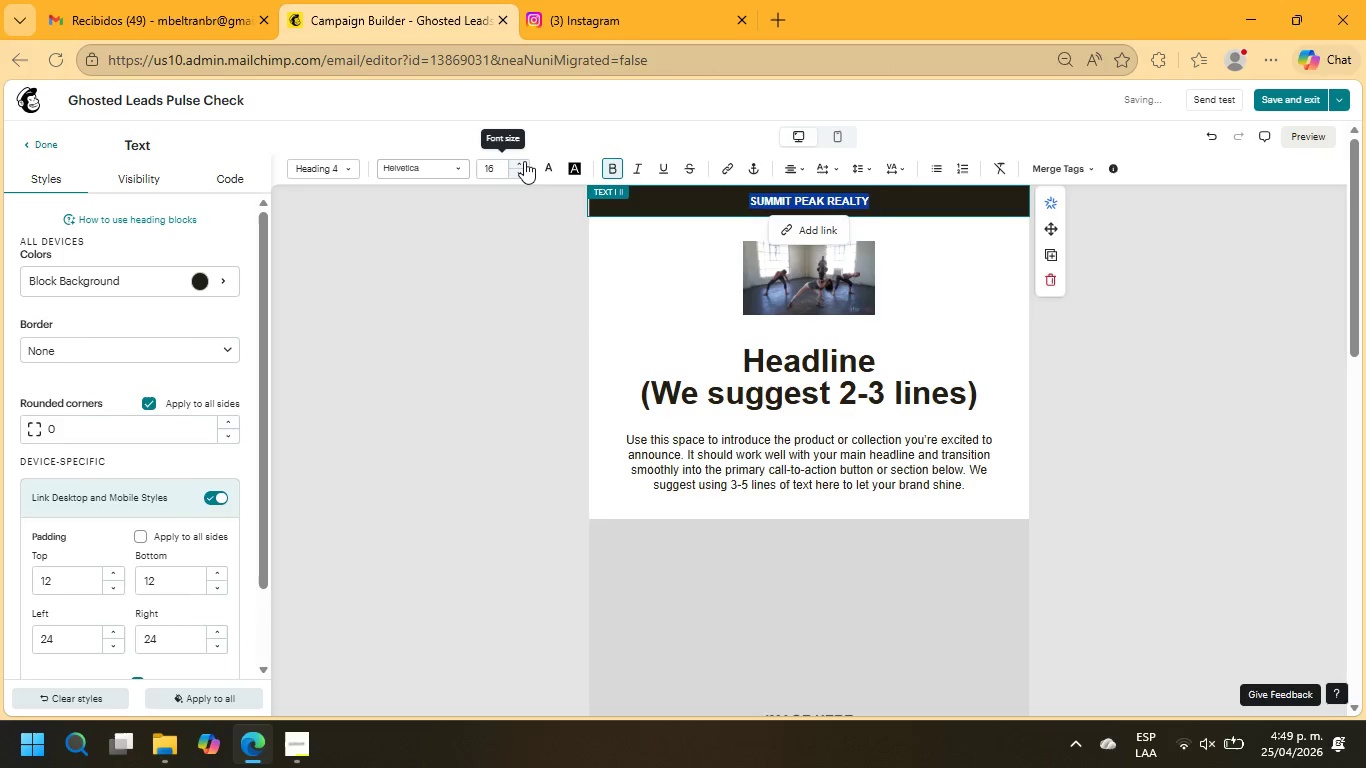 
left_click([524, 161])
 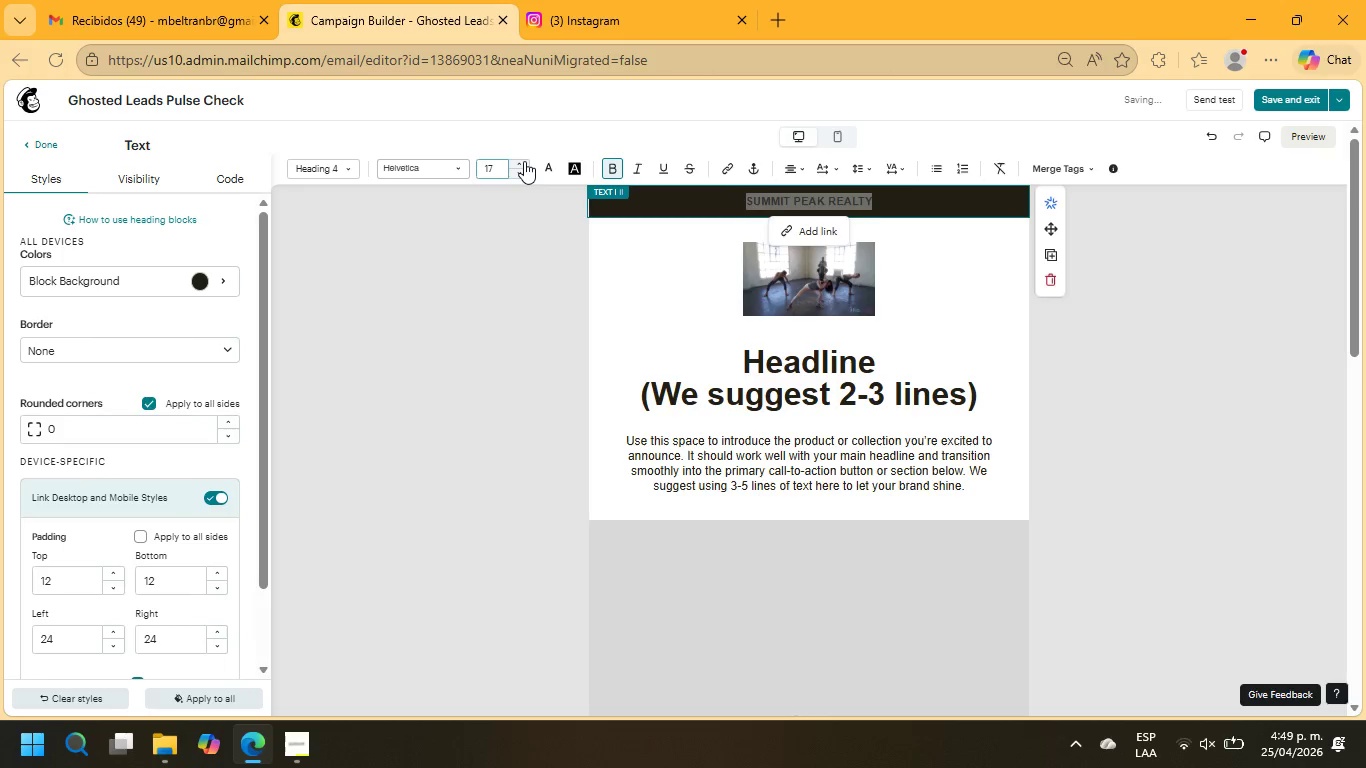 
double_click([524, 161])
 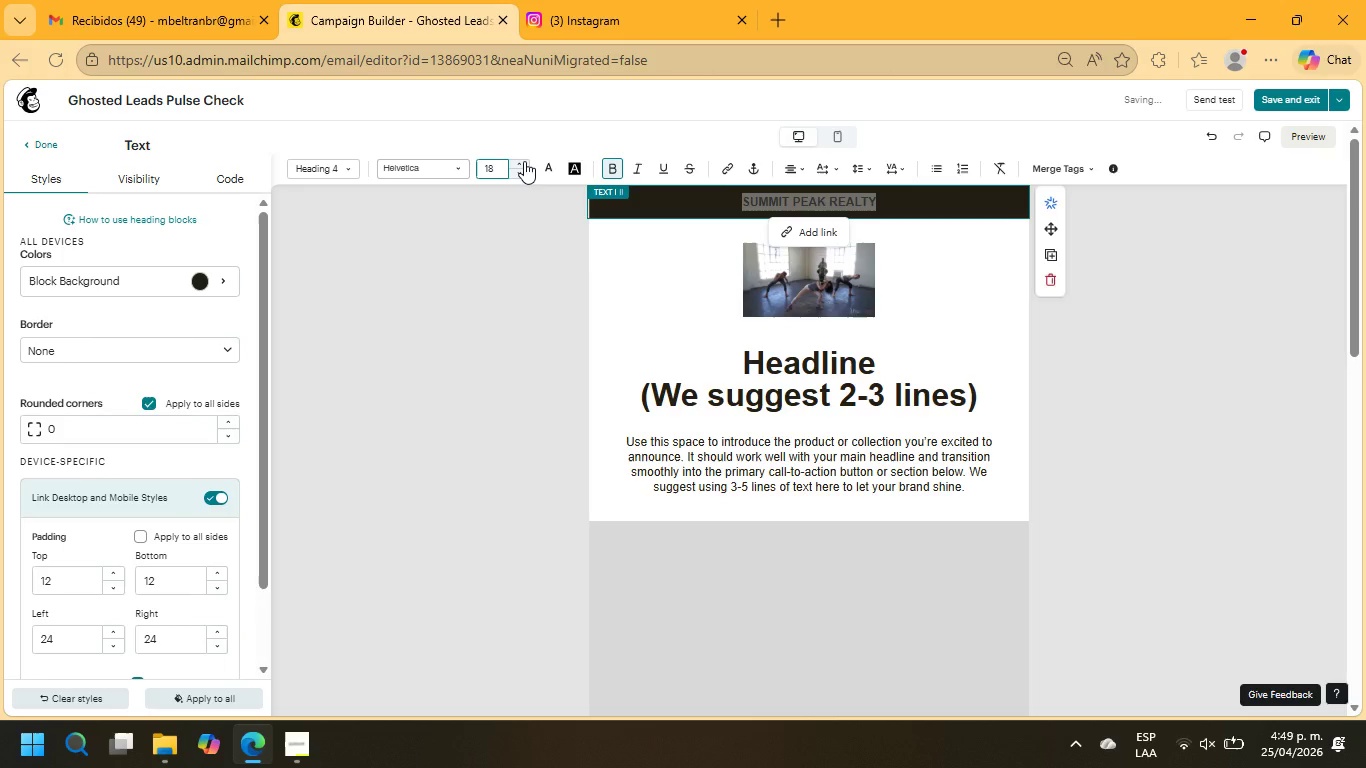 
triple_click([524, 161])
 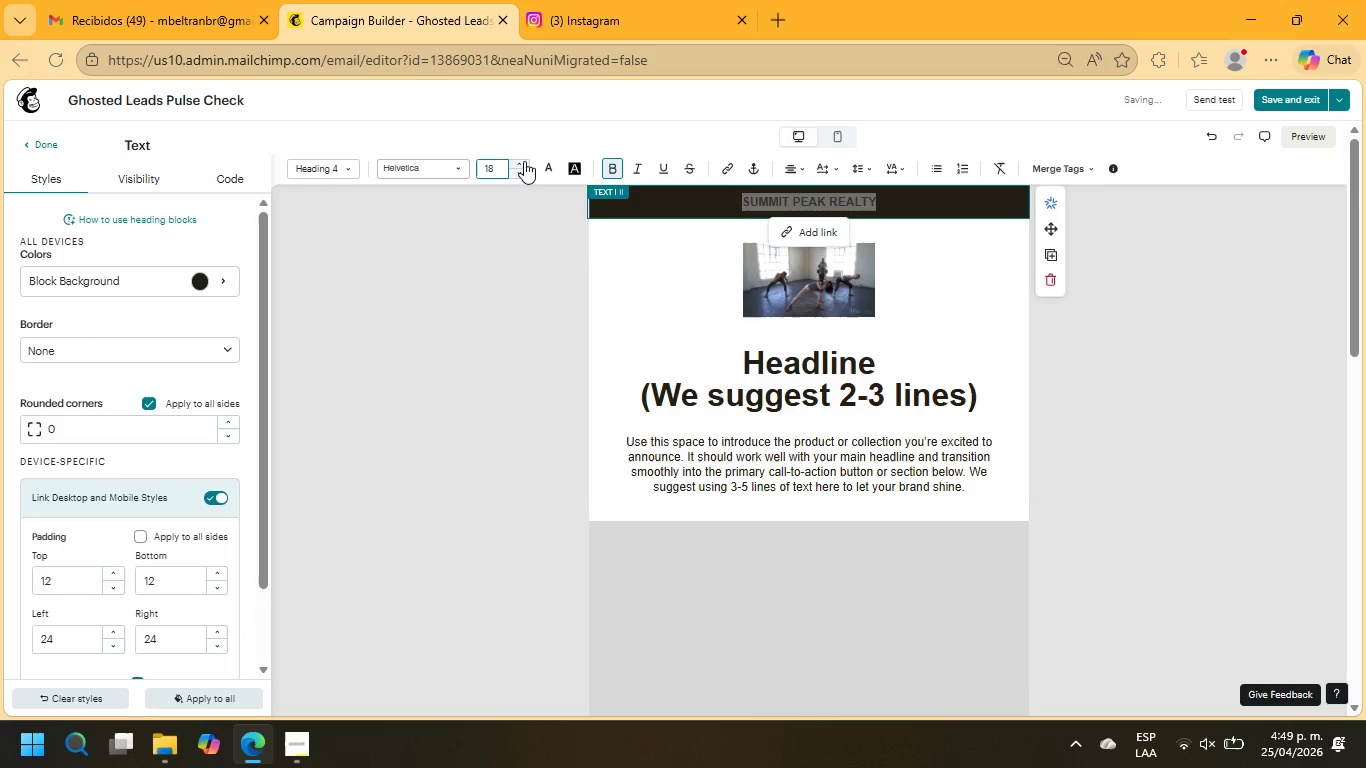 
triple_click([524, 161])
 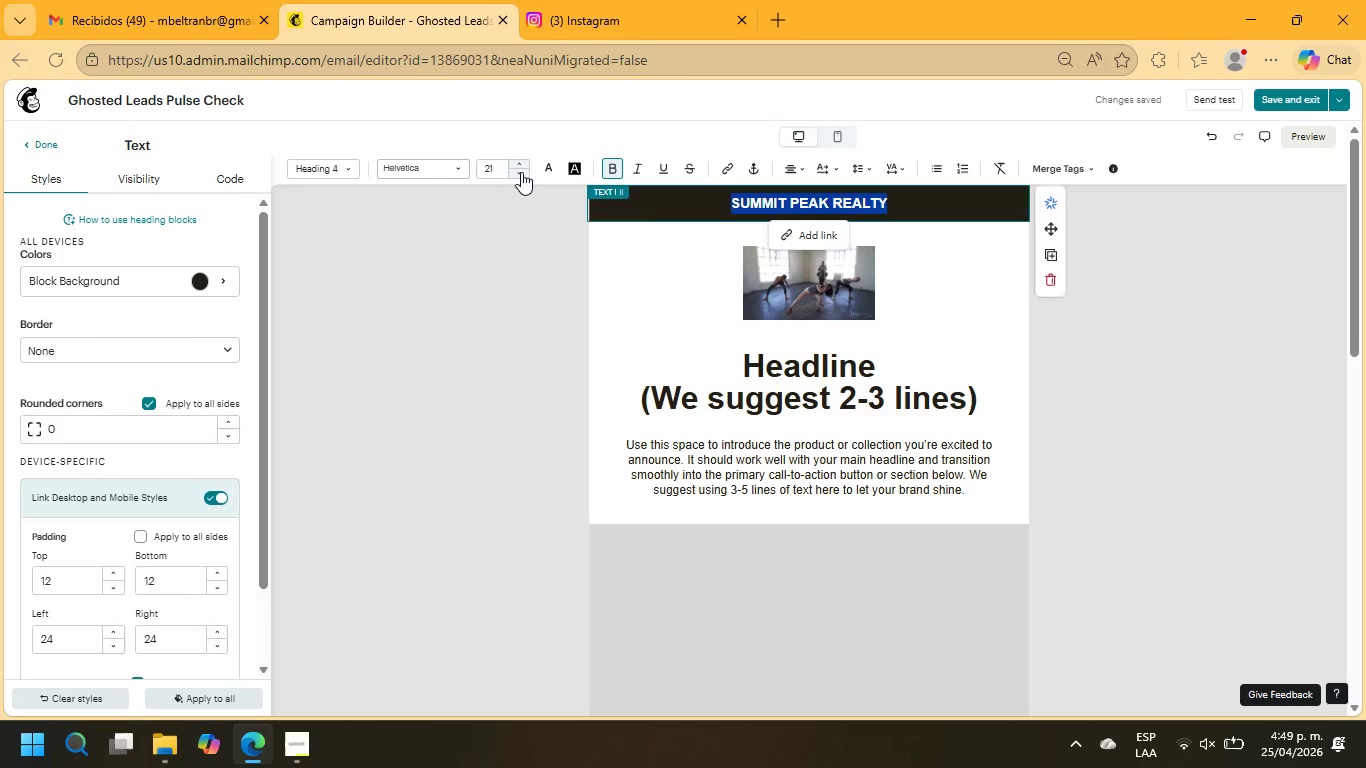 
wait(7.45)
 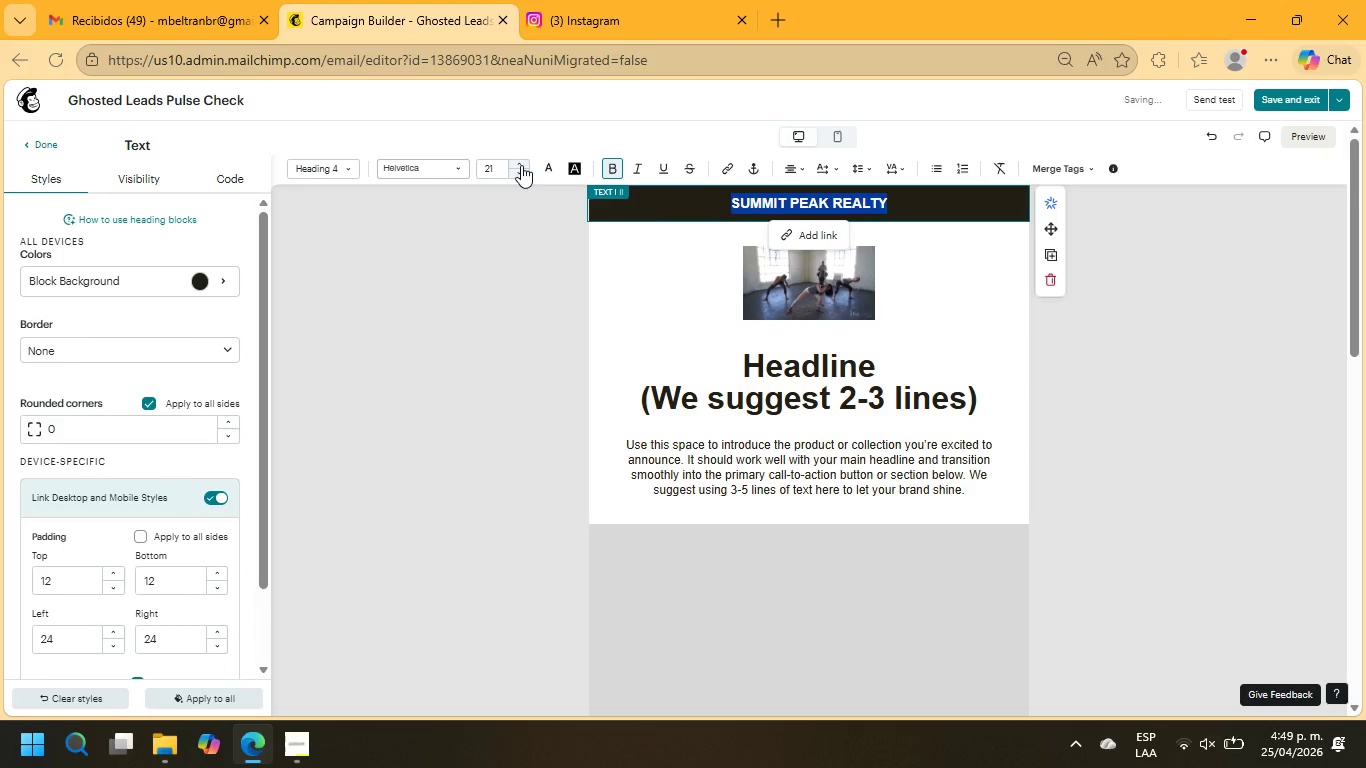 
left_click([445, 167])
 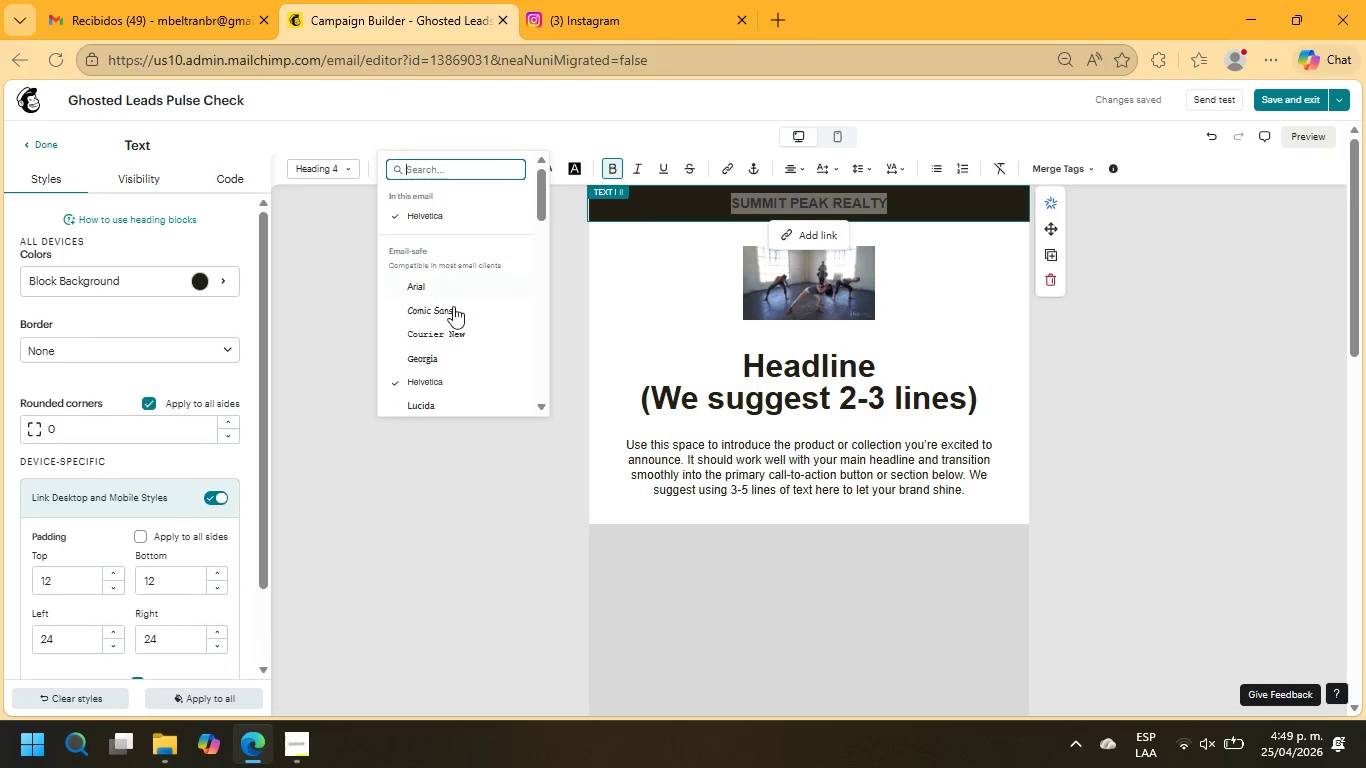 
scroll: coordinate [455, 318], scroll_direction: down, amount: 5.0
 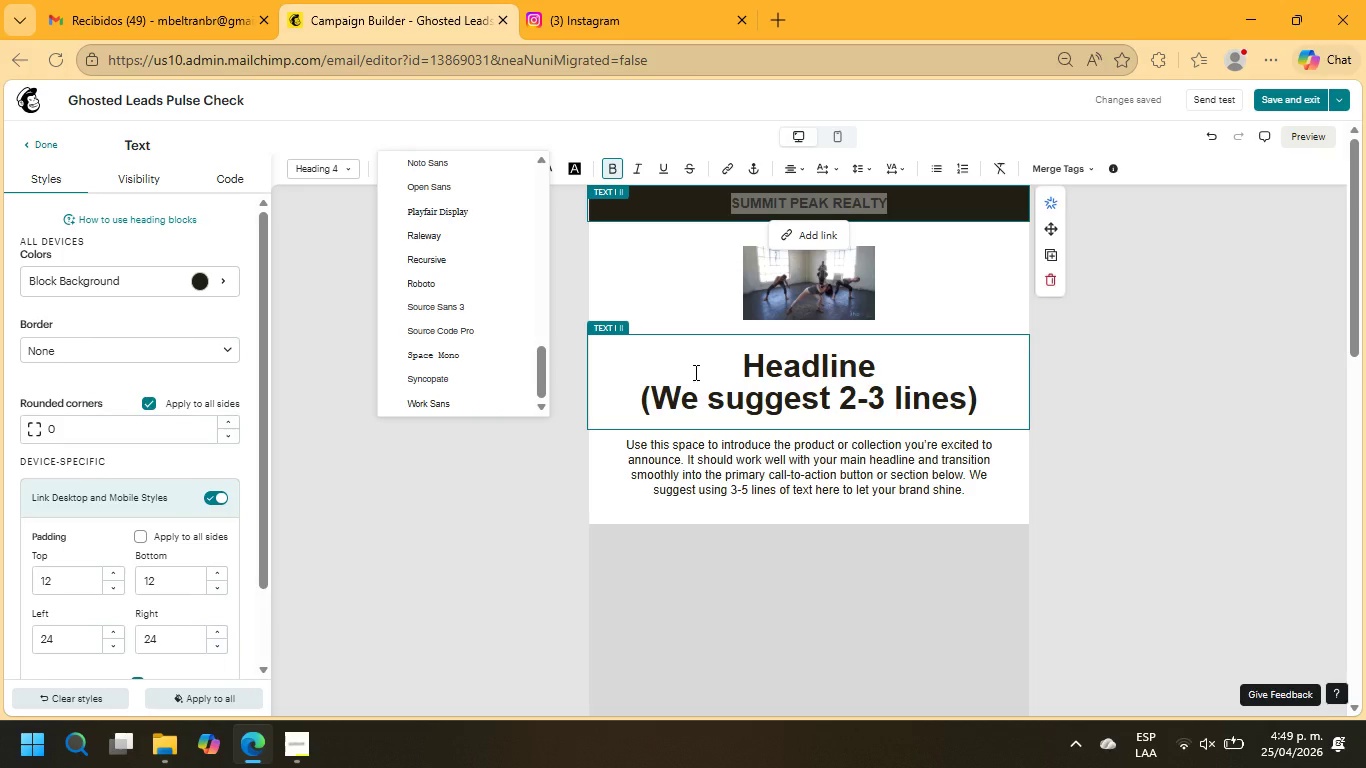 
left_click([697, 371])
 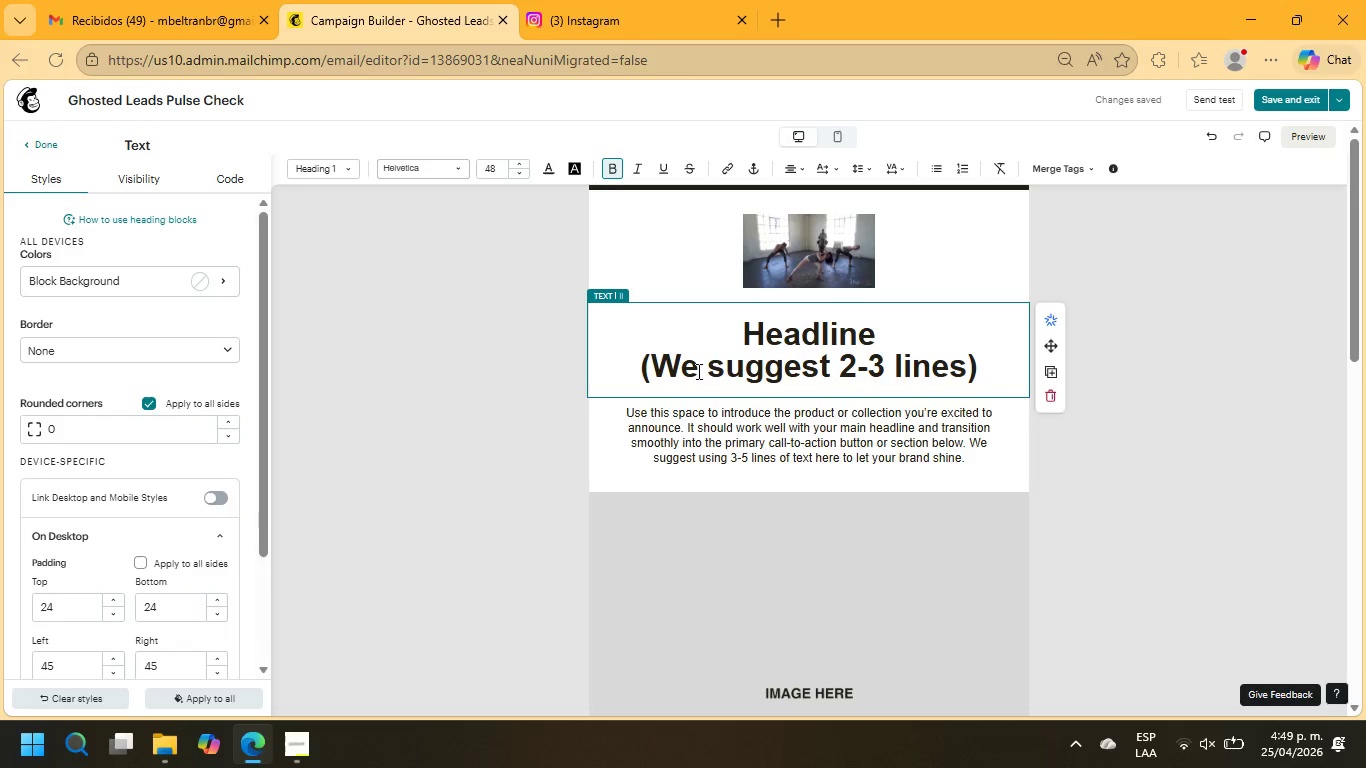 
left_click([860, 255])
 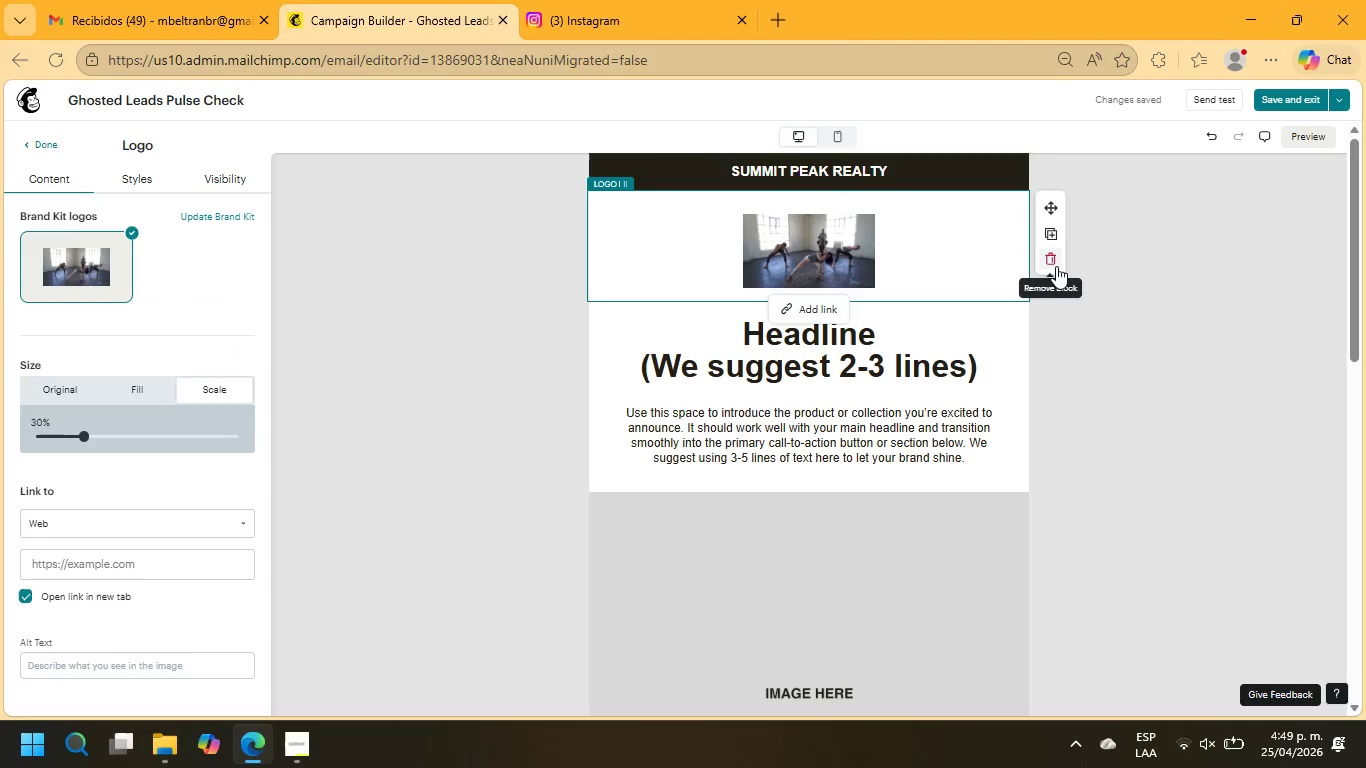 
left_click([1054, 267])
 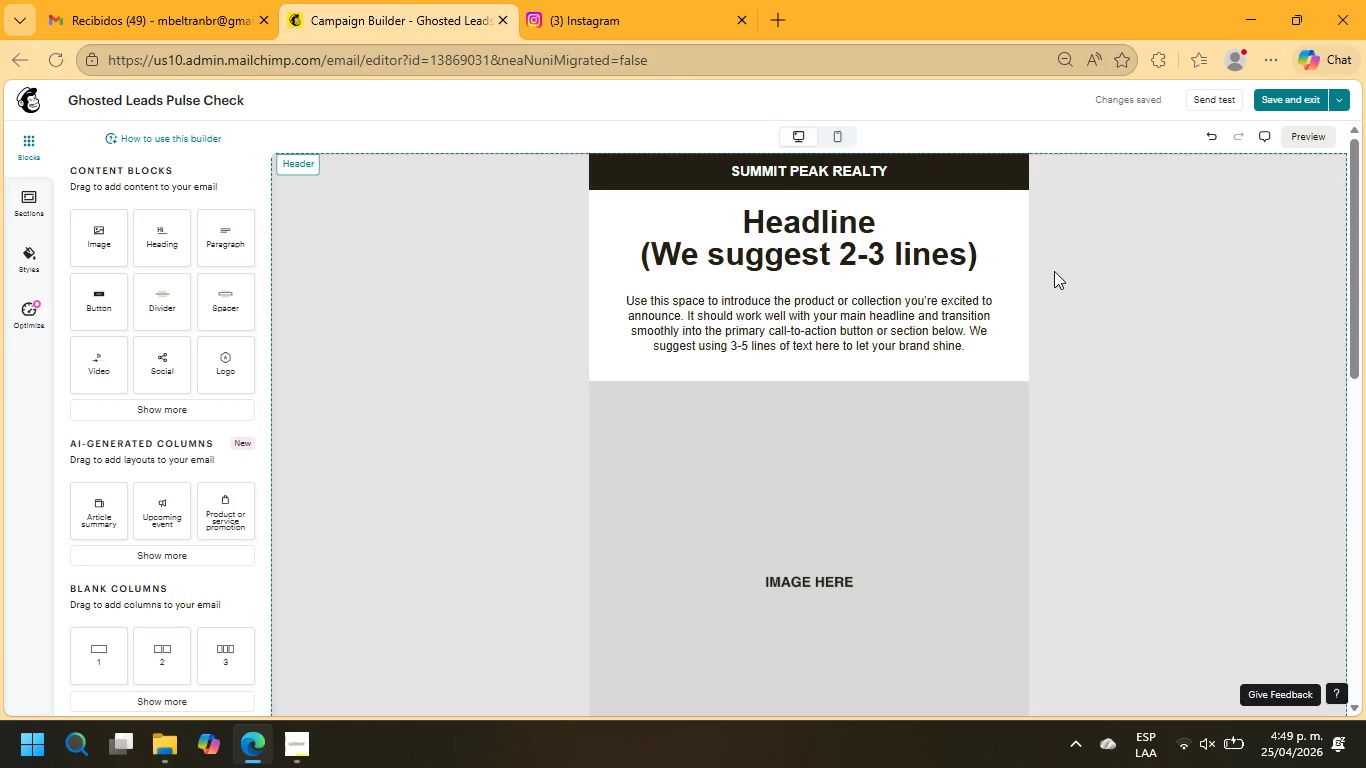 
wait(10.83)
 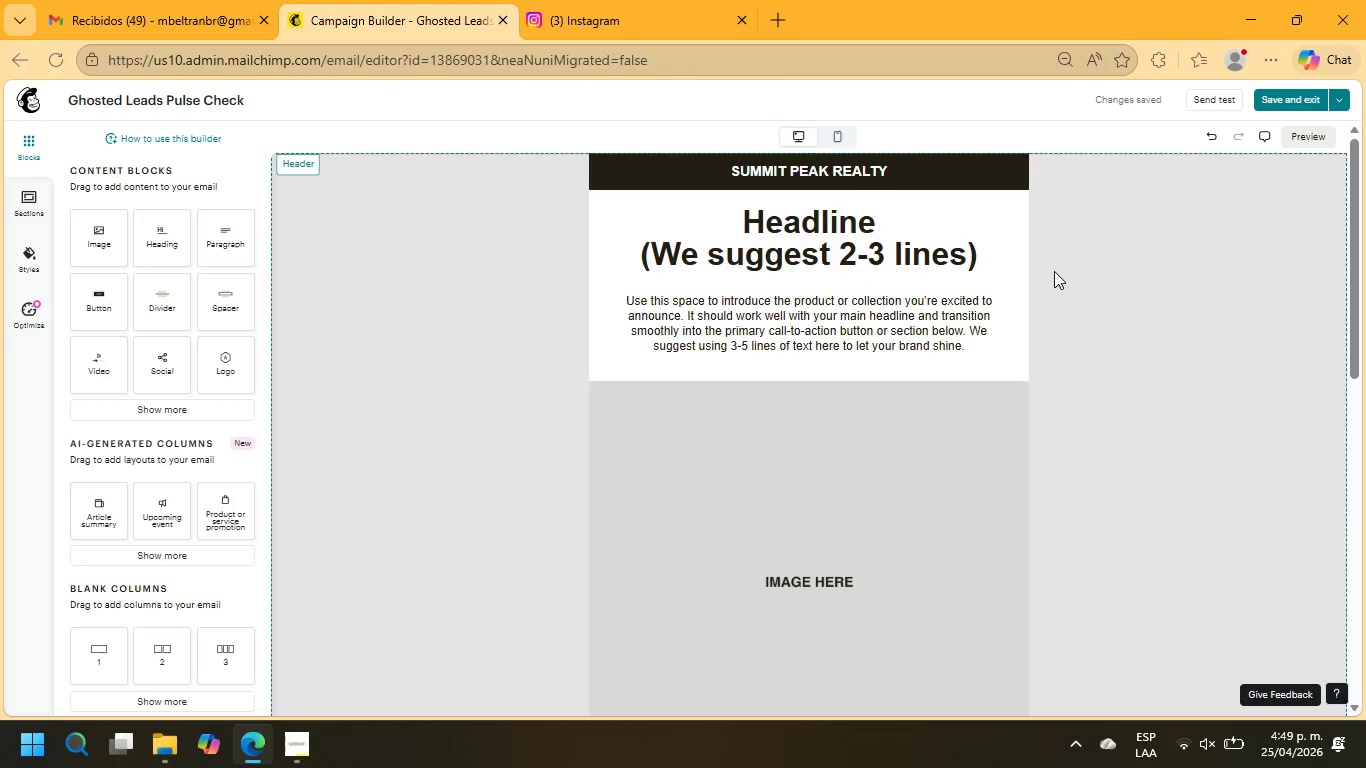 
left_click_drag(start_coordinate=[883, 221], to_coordinate=[771, 220])
 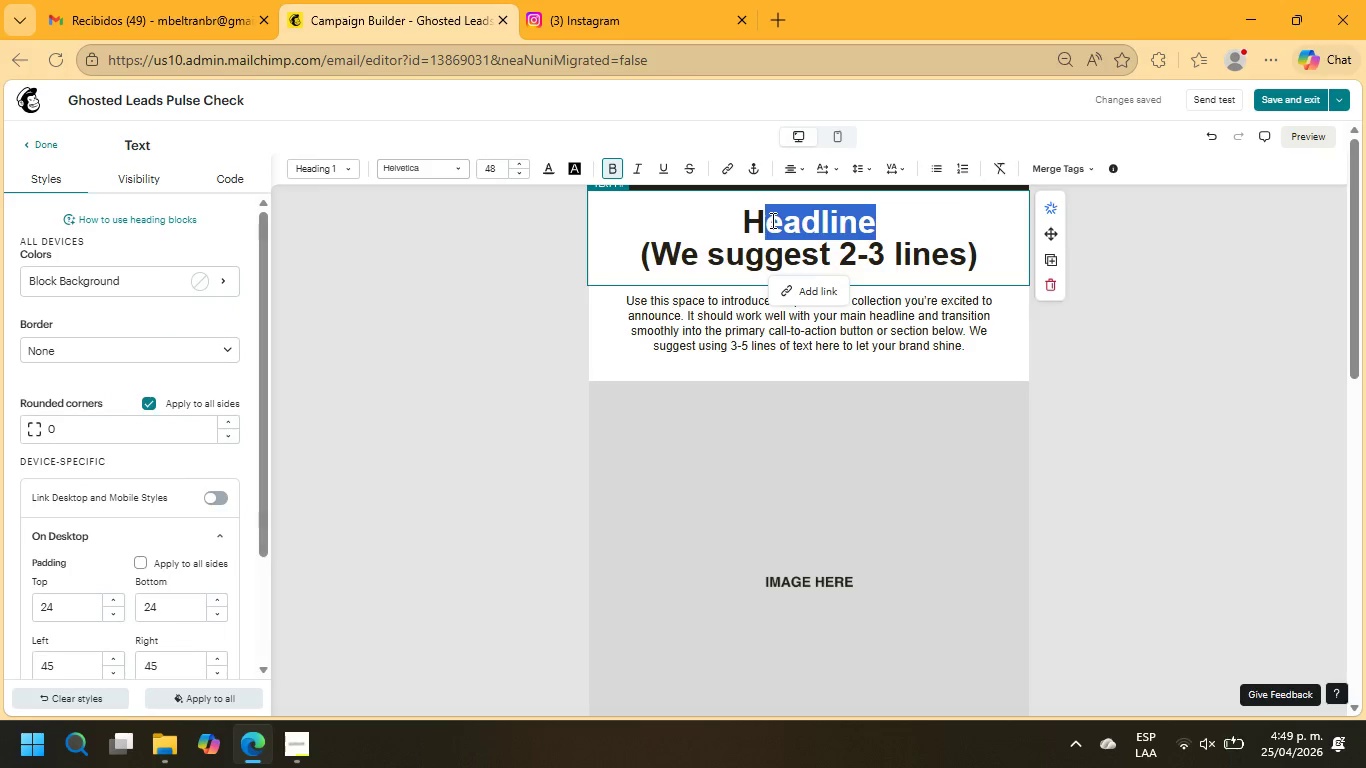 
type(i +\FNAM)
key(Backspace)
key(Backspace)
key(Backspace)
key(Backspace)
type(fname)
 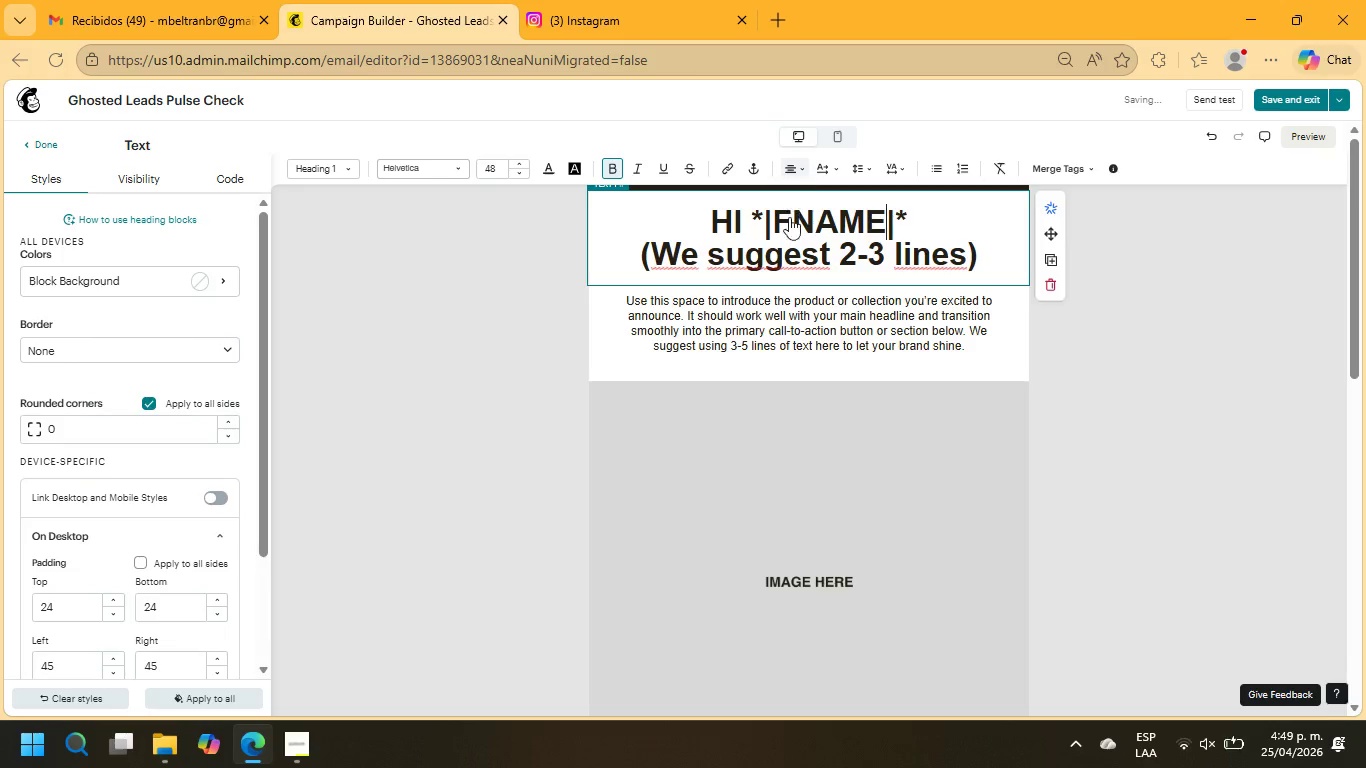 
left_click([742, 221])
 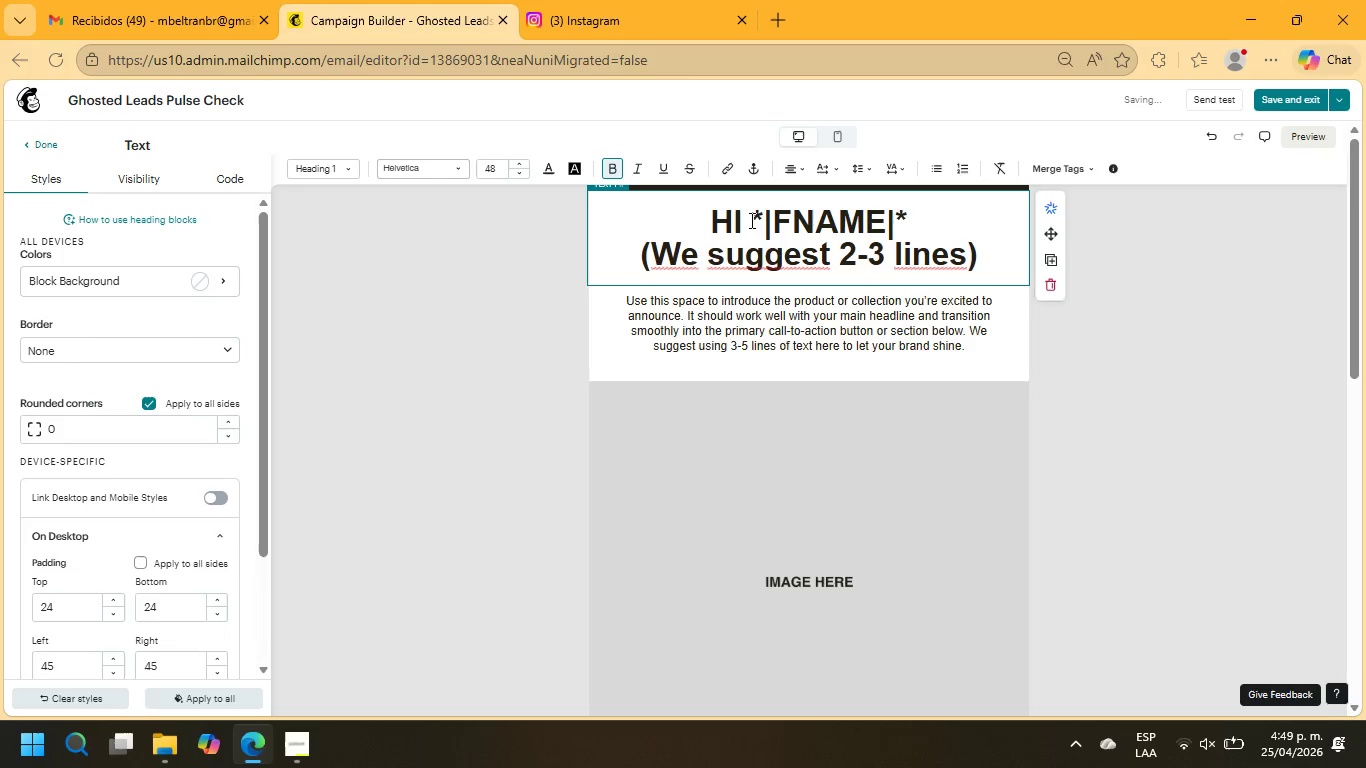 
key(Backspace)
 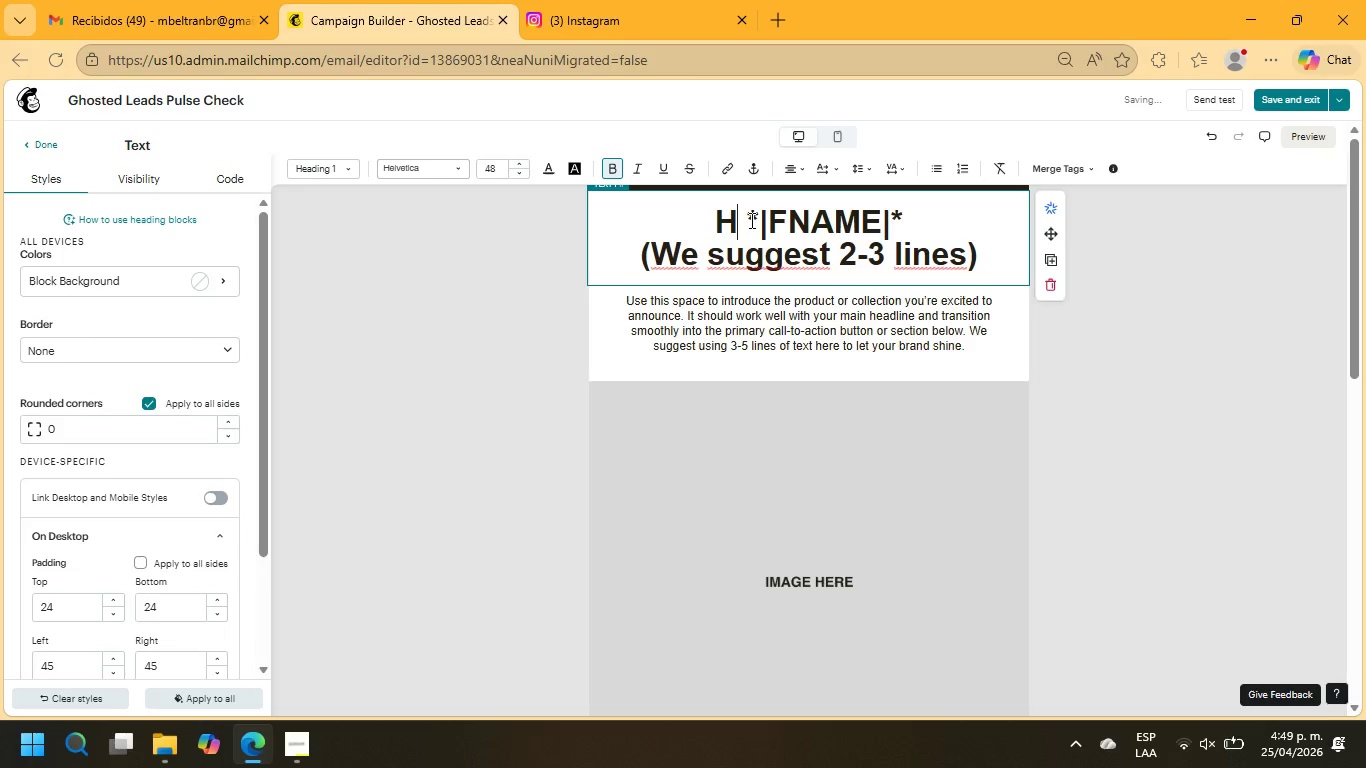 
key(I)
 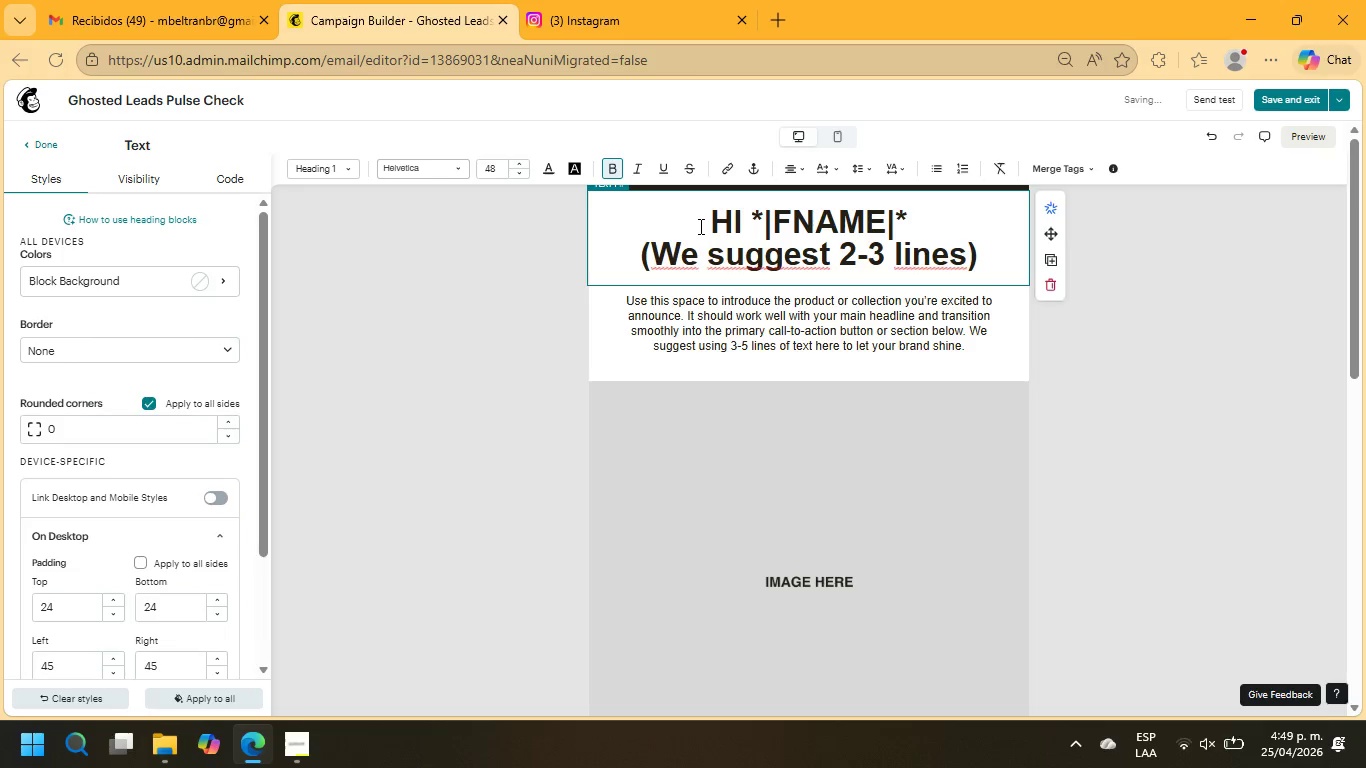 
key(Backspace)
 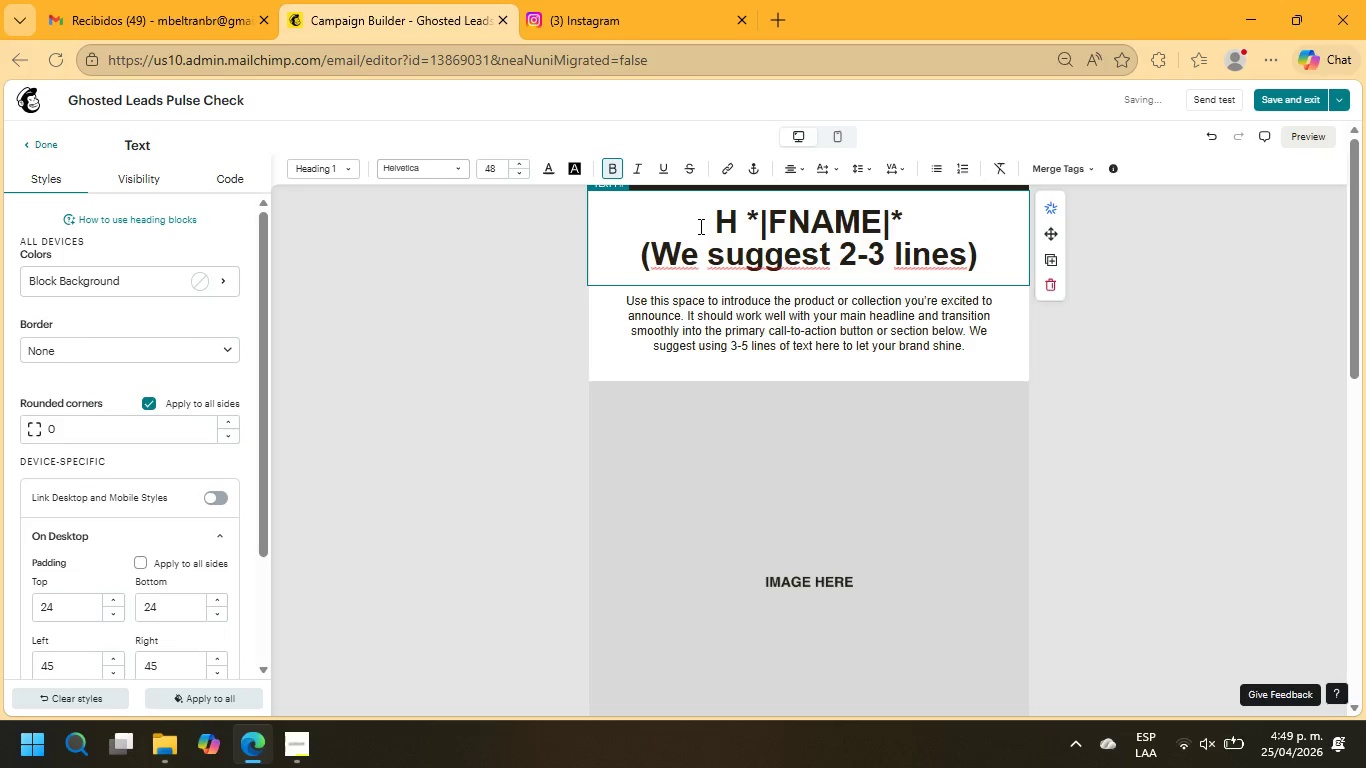 
key(CapsLock)
 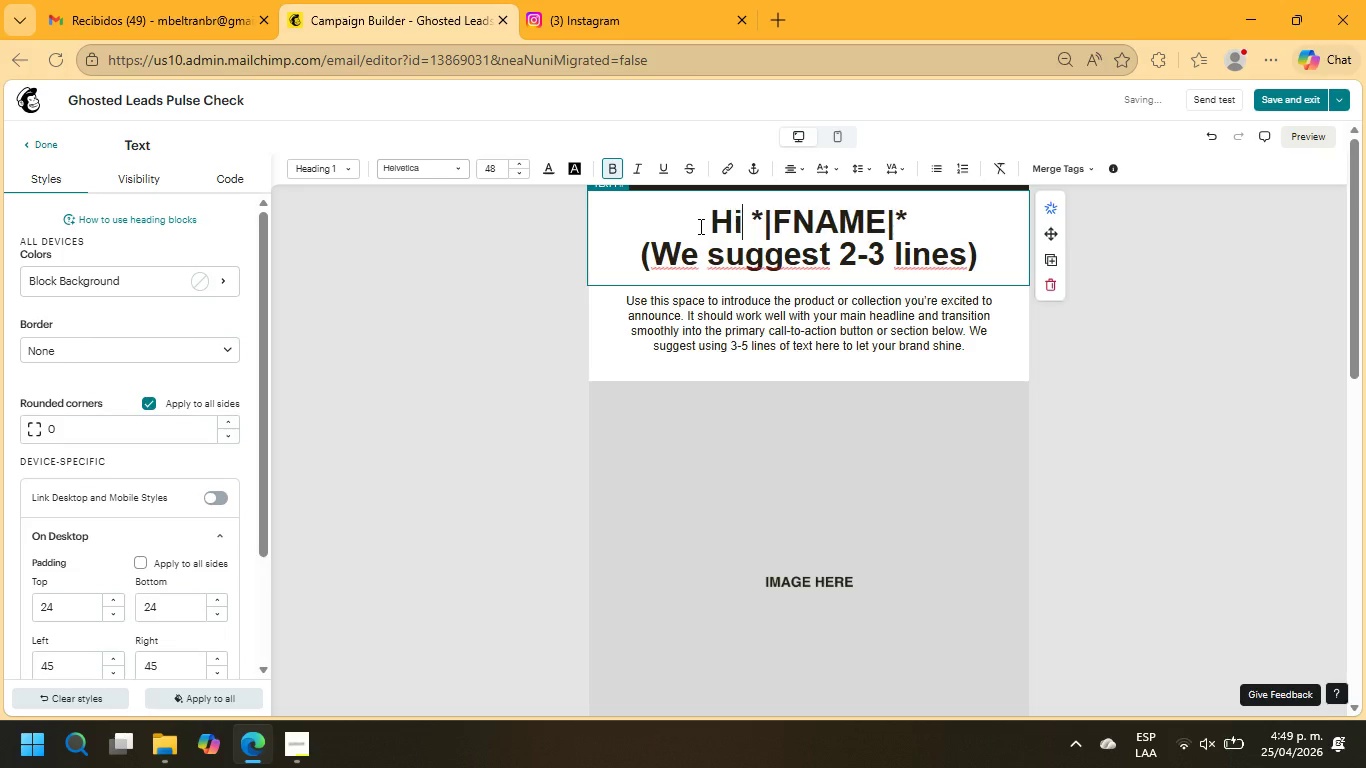 
key(I)
 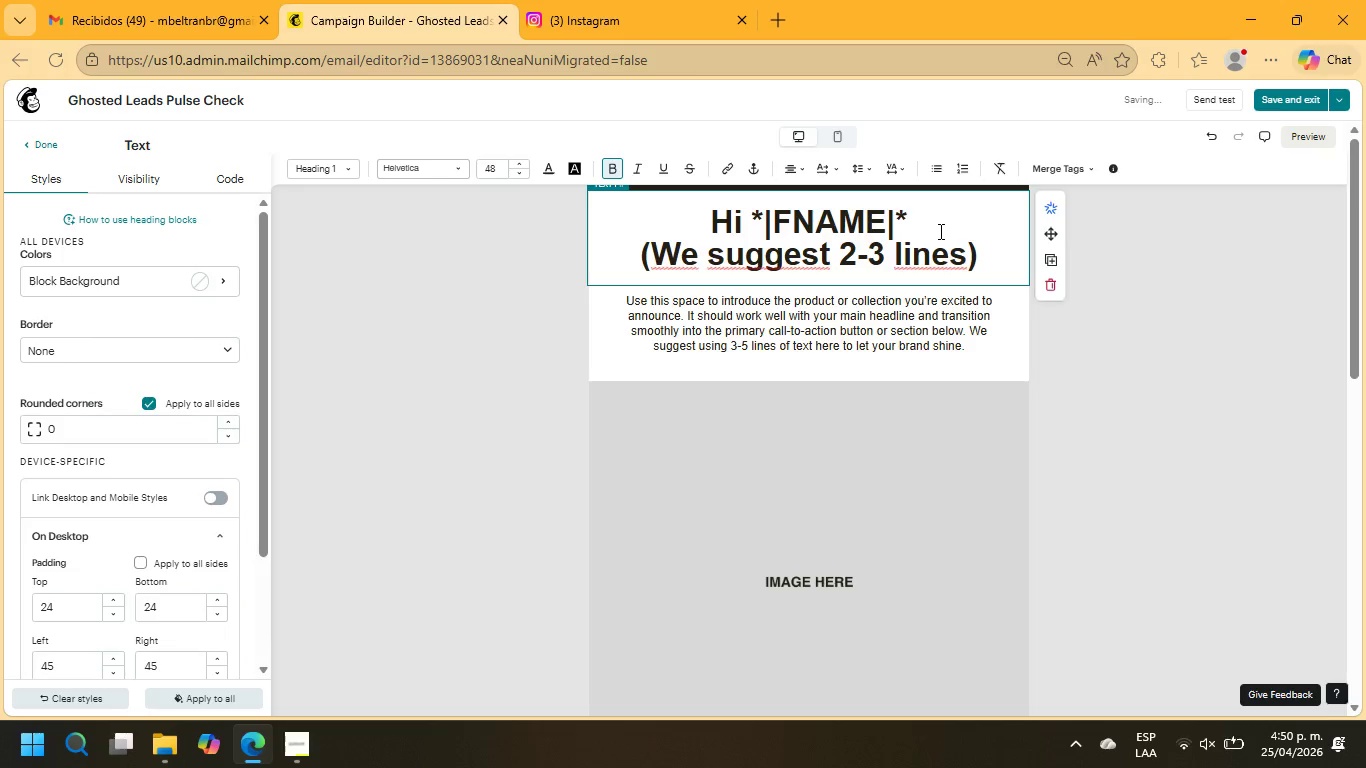 
left_click([934, 230])
 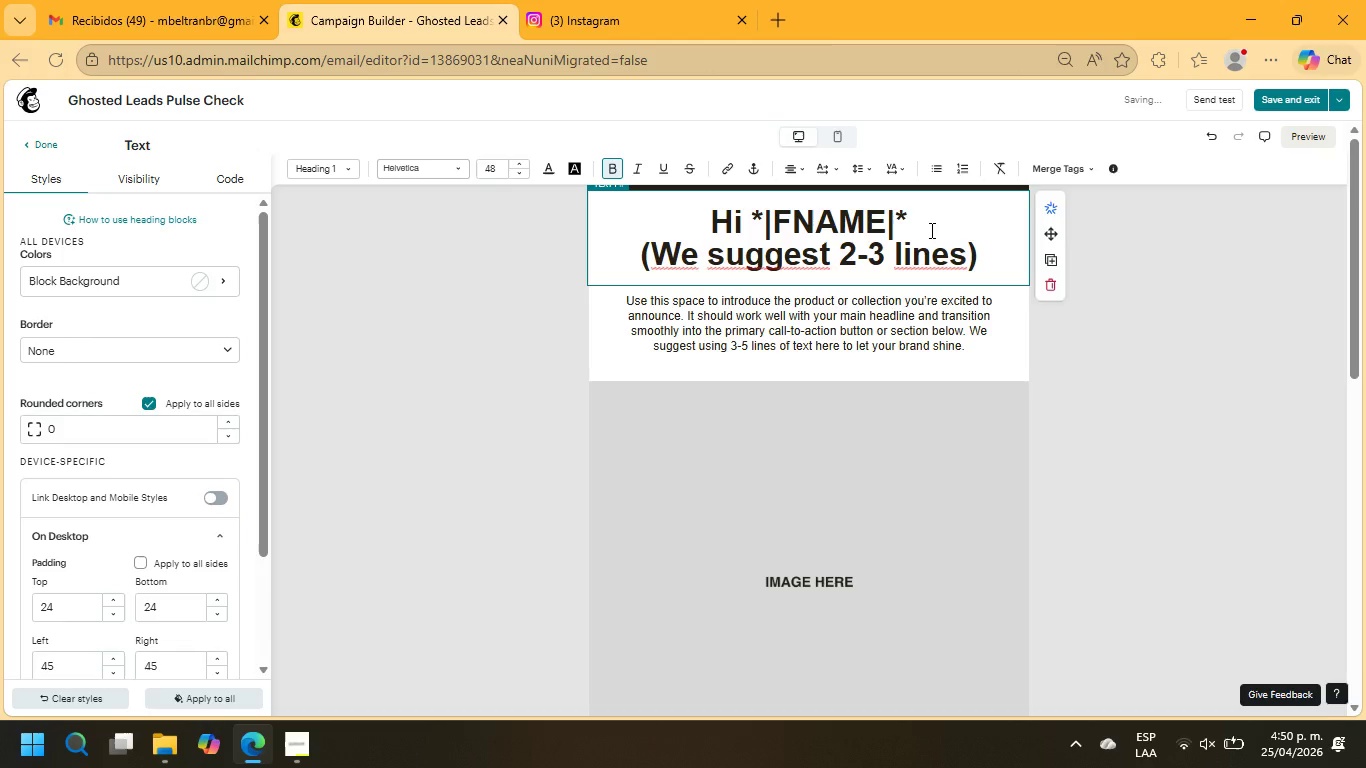 
key(Space)
 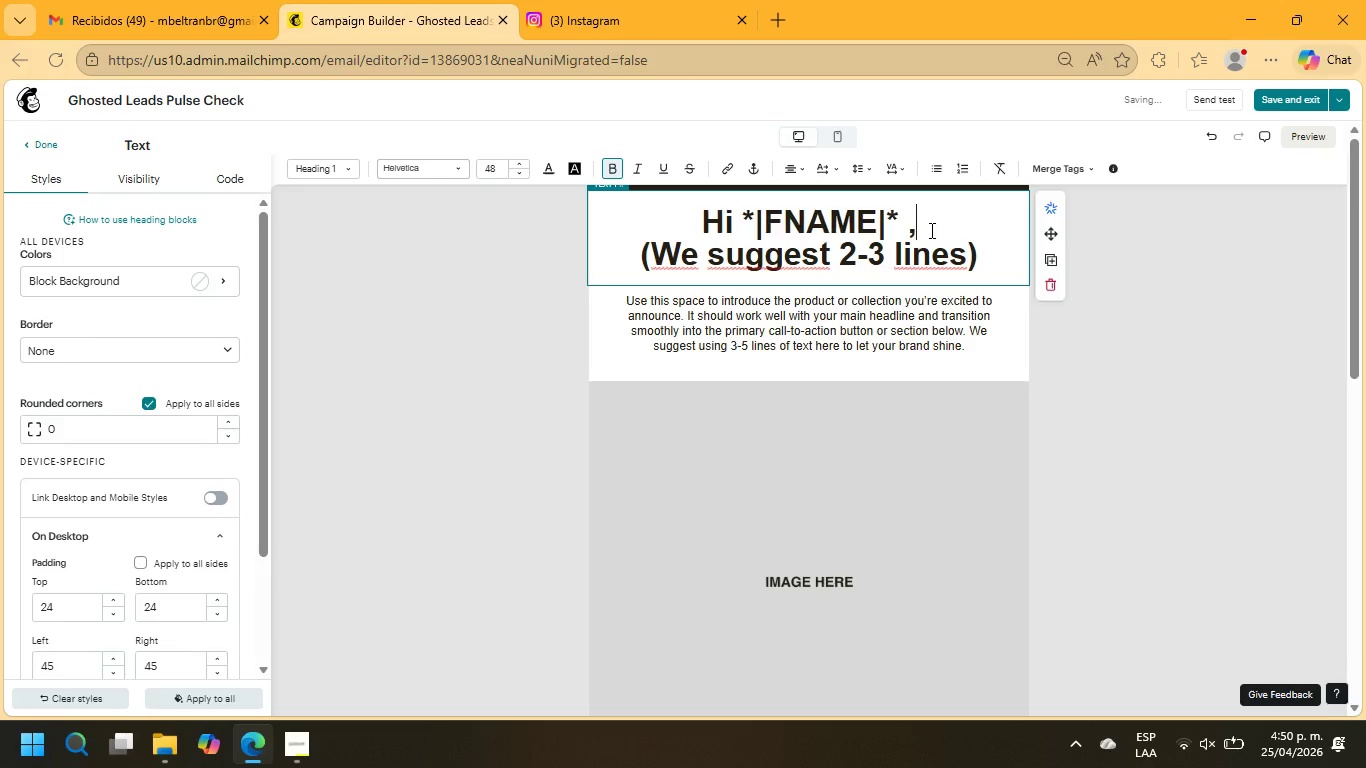 
key(Comma)
 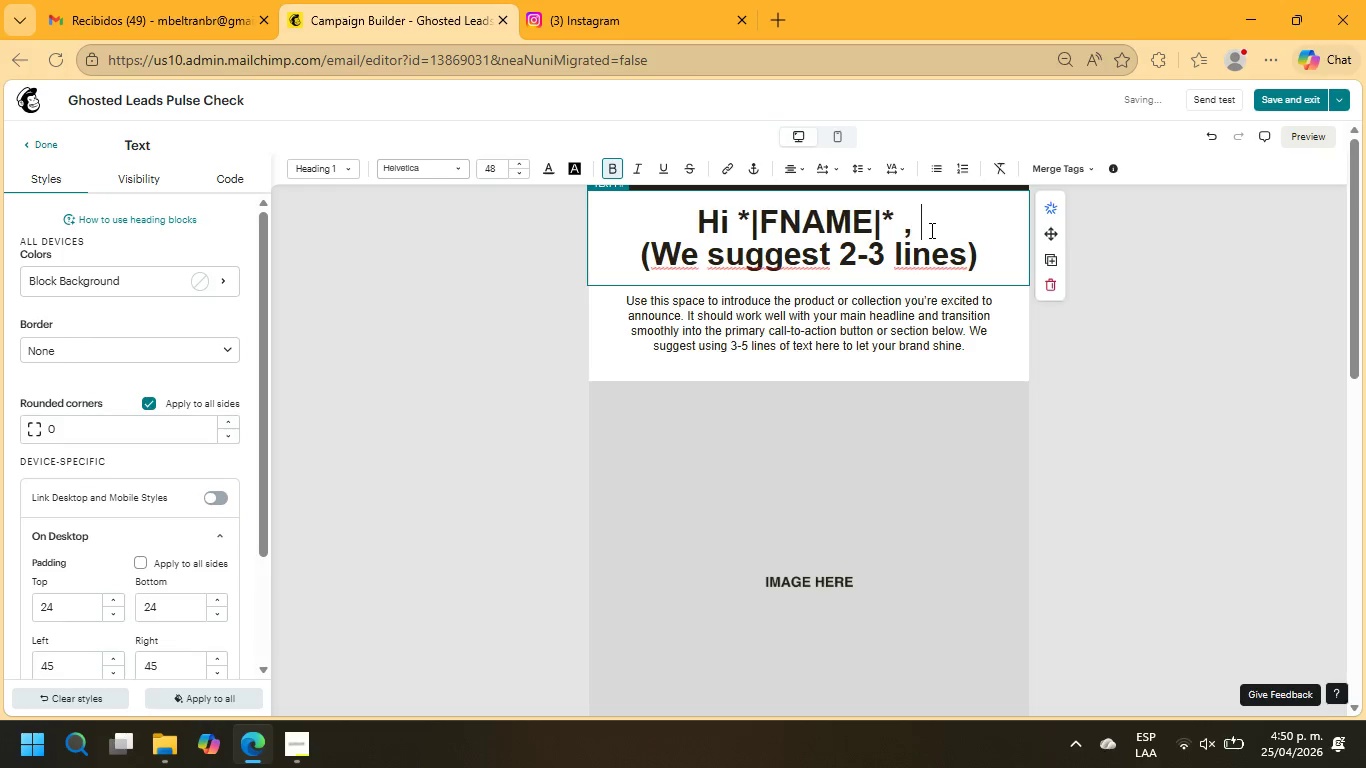 
key(Space)
 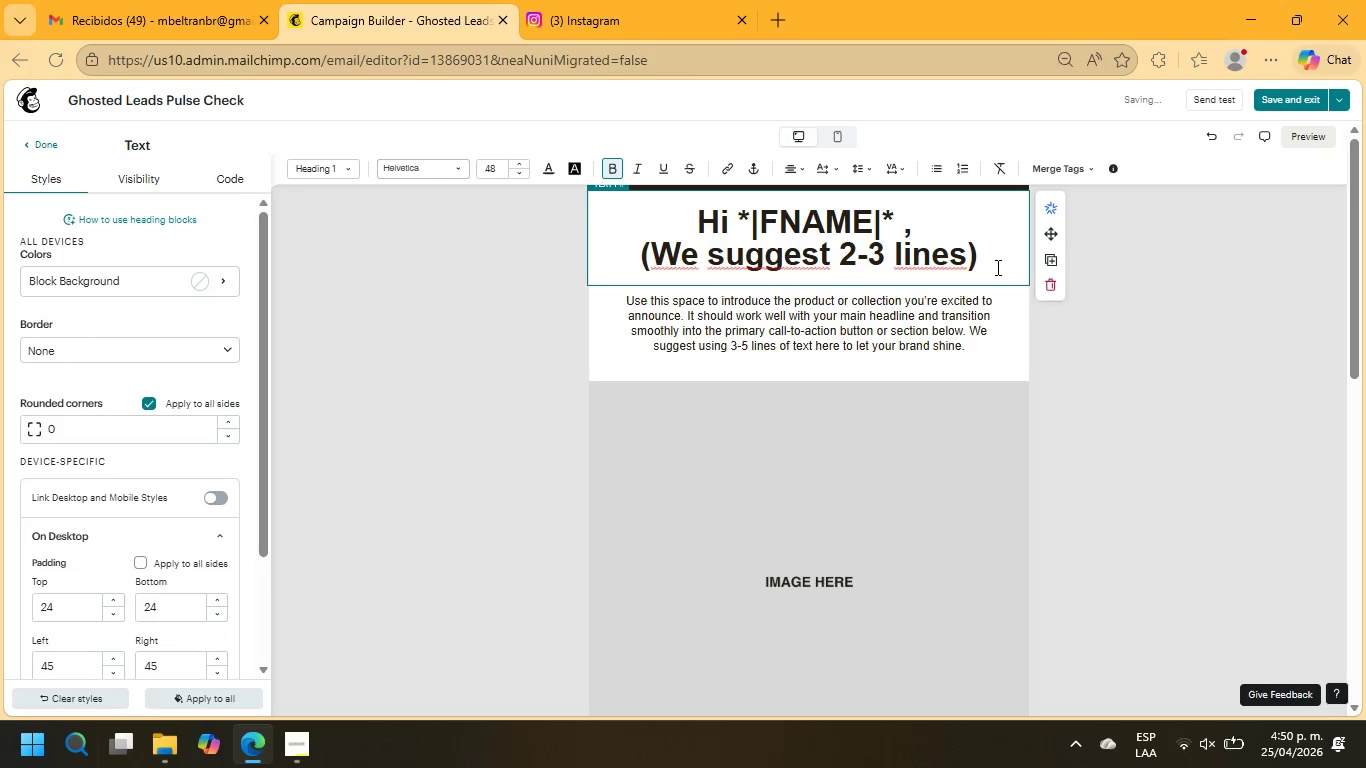 
left_click_drag(start_coordinate=[989, 261], to_coordinate=[641, 253])
 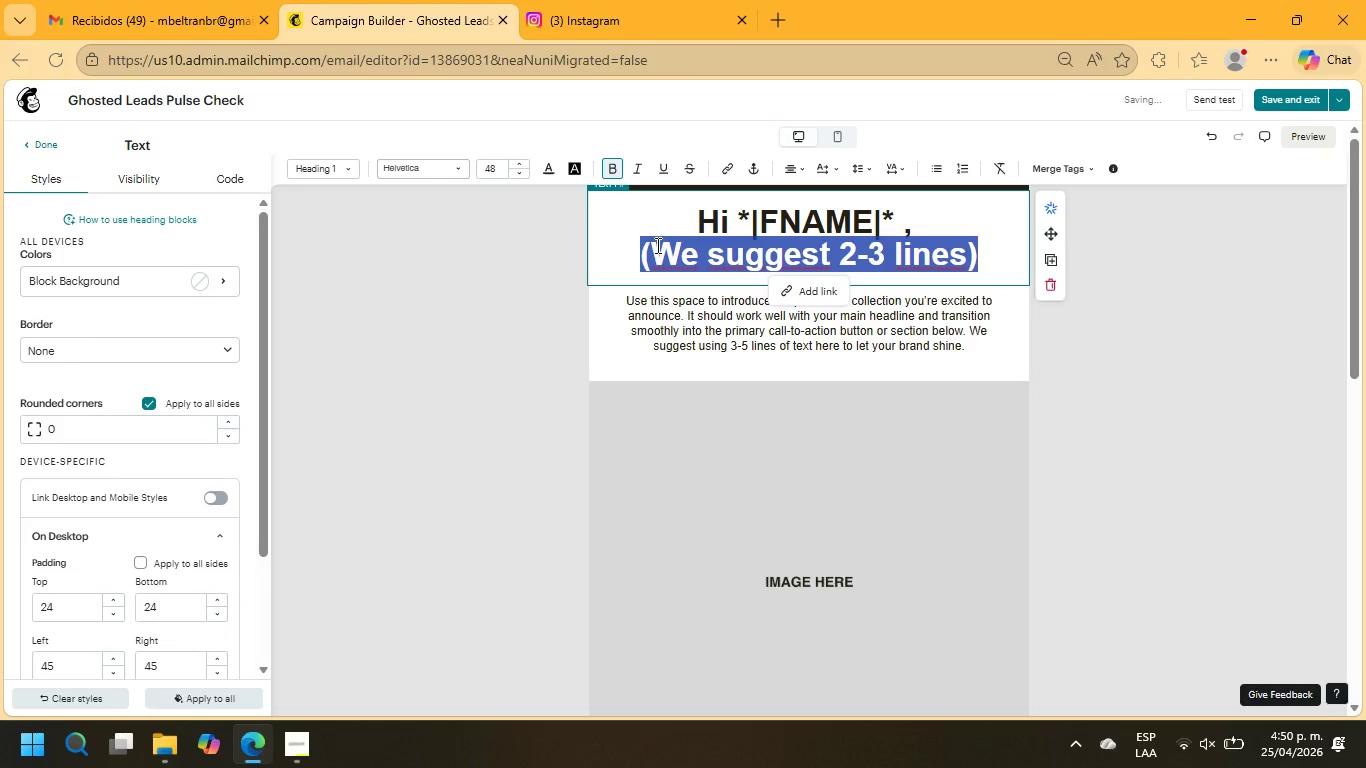 
type(I wanted to reach out briefly)
 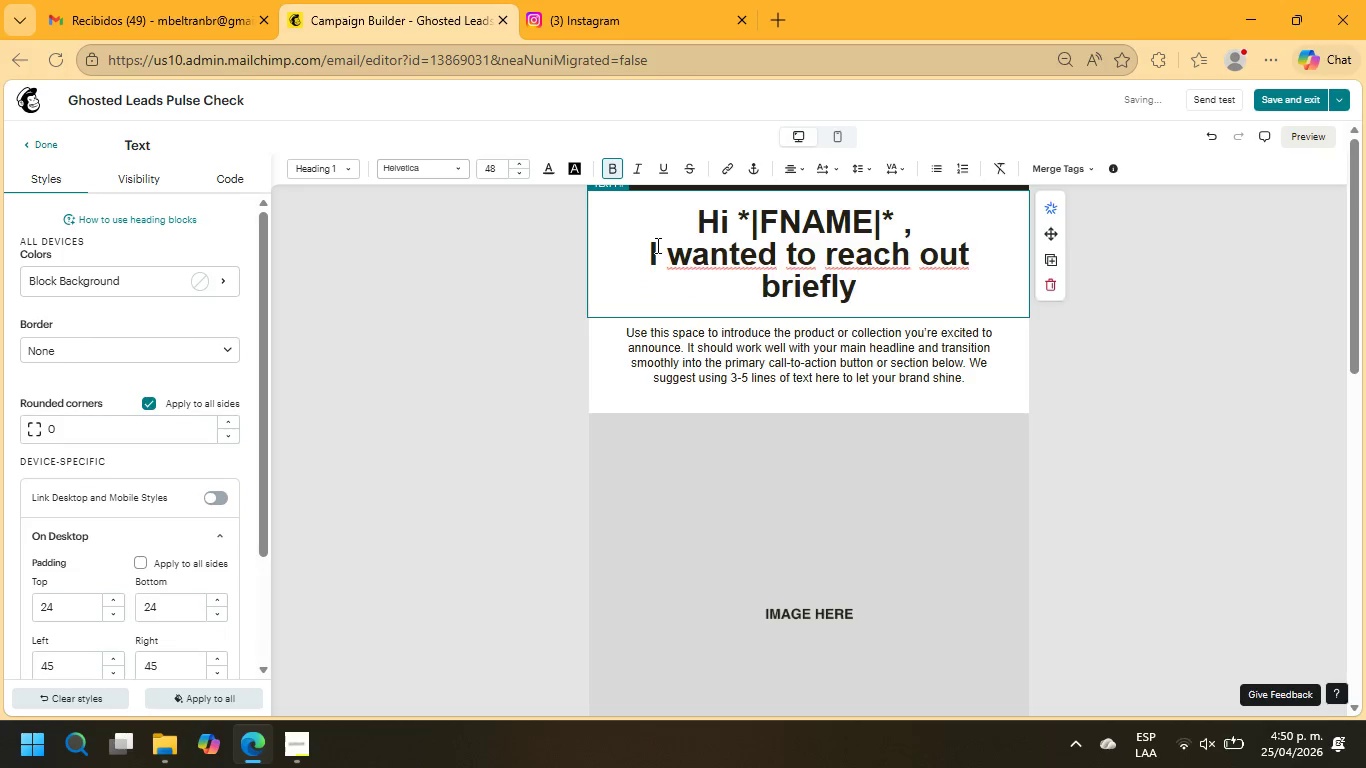 
type( - not to sell )
 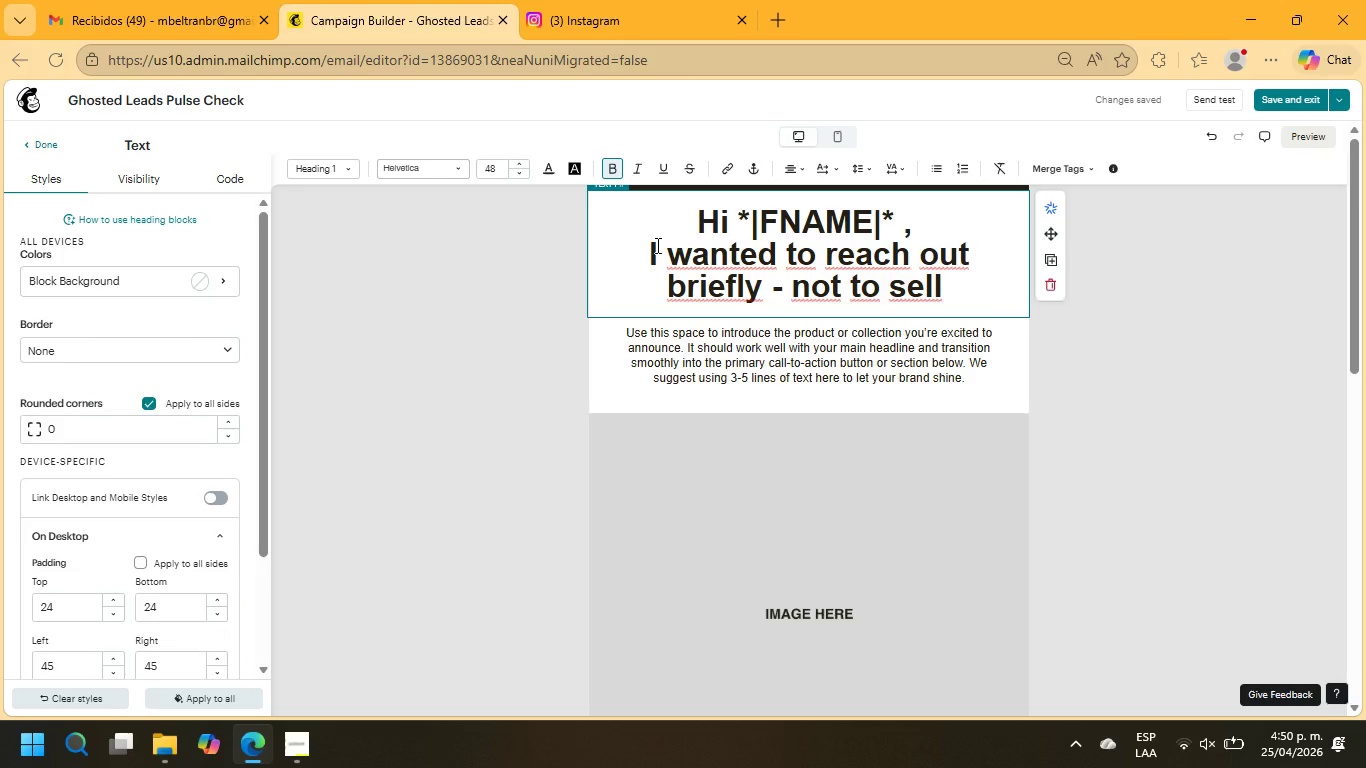 
wait(6.62)
 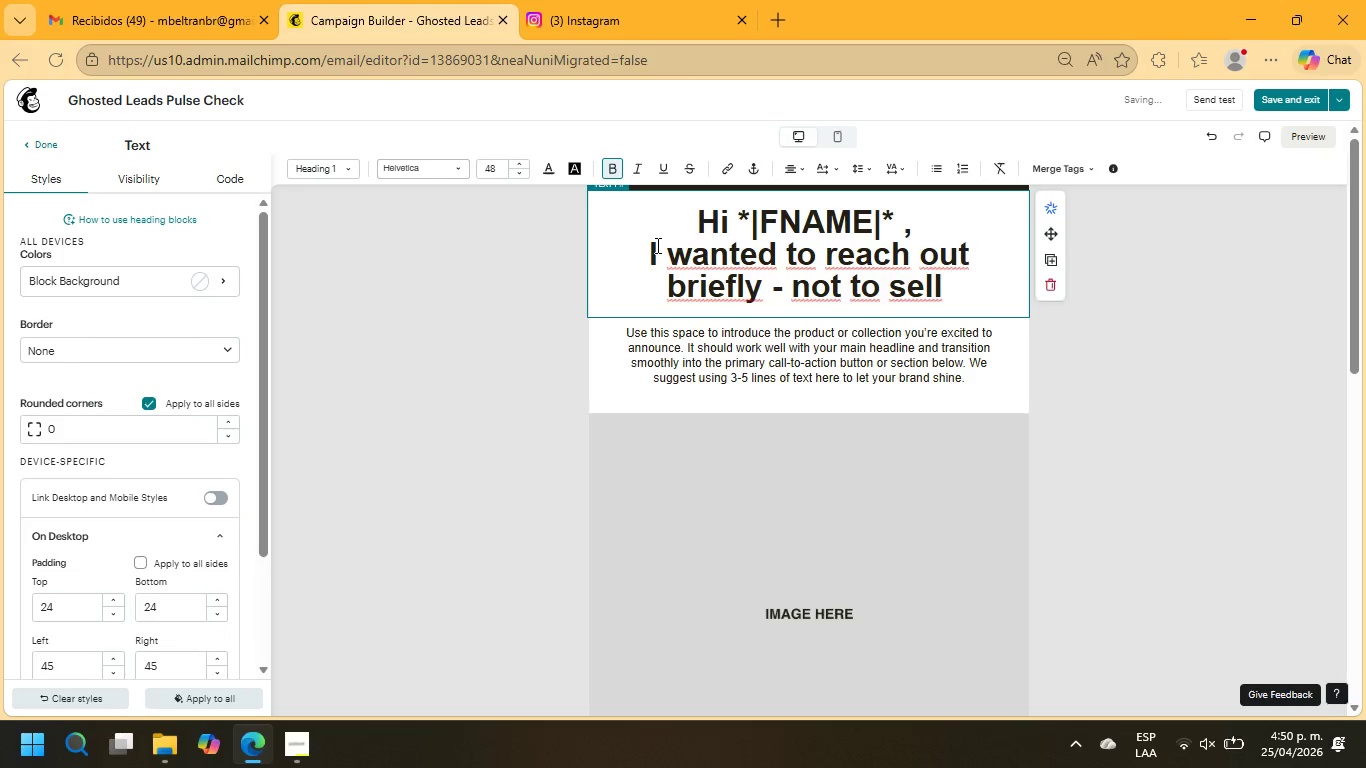 
key(Backspace)
 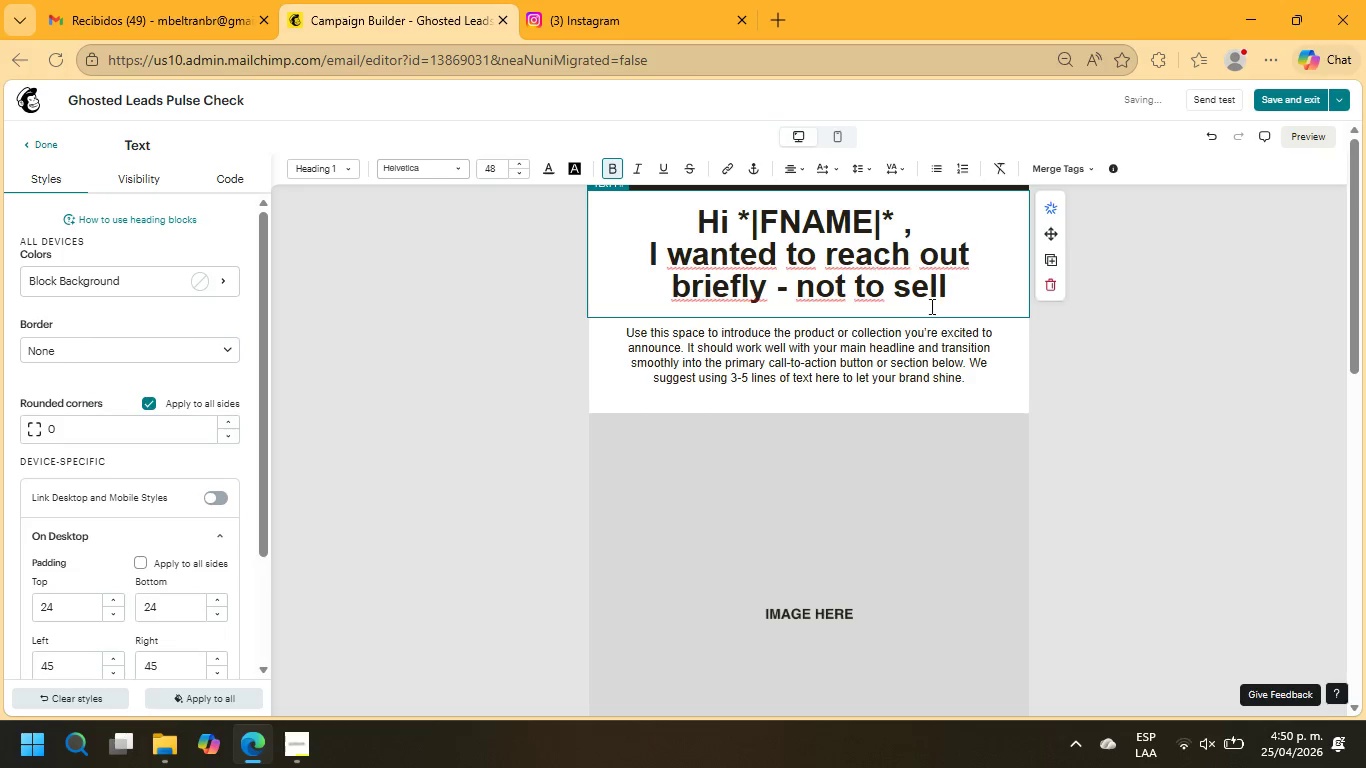 
left_click_drag(start_coordinate=[952, 296], to_coordinate=[636, 255])
 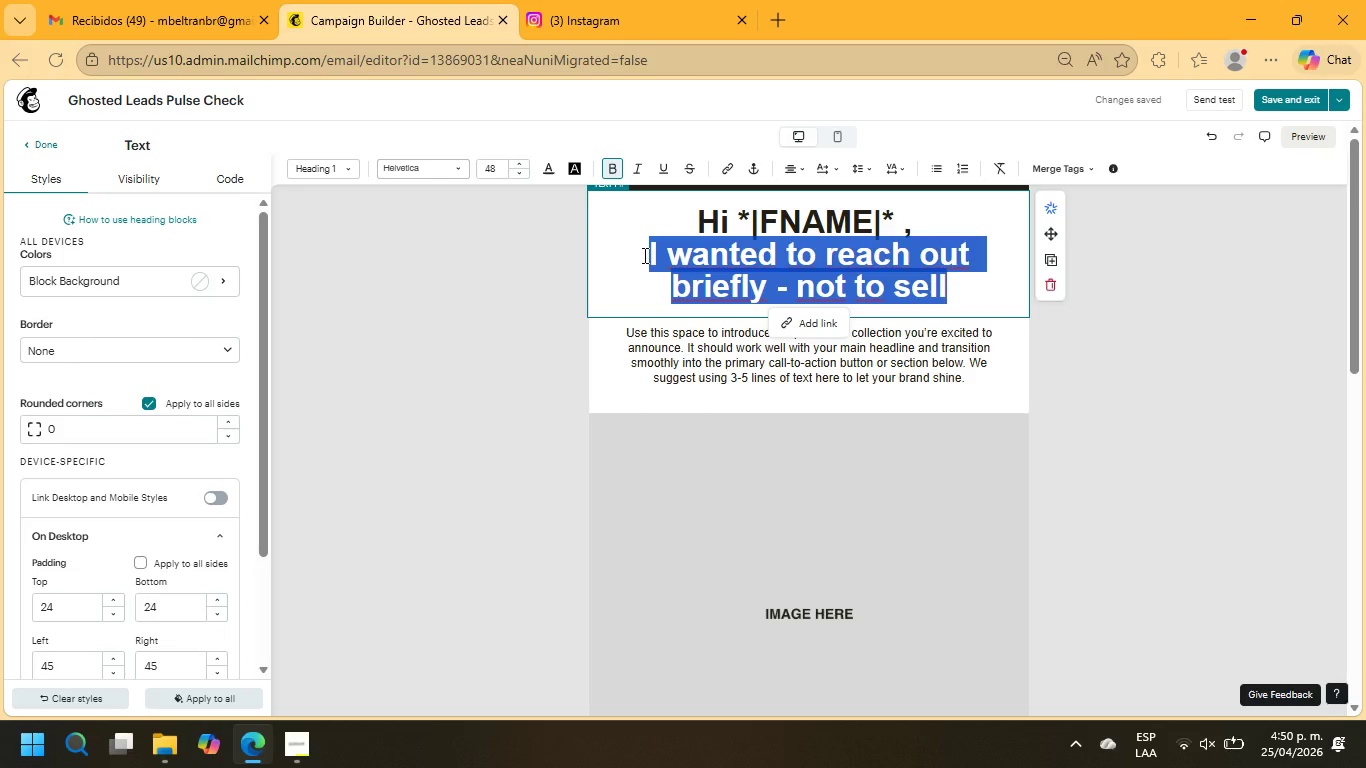 
key(Control+X)
 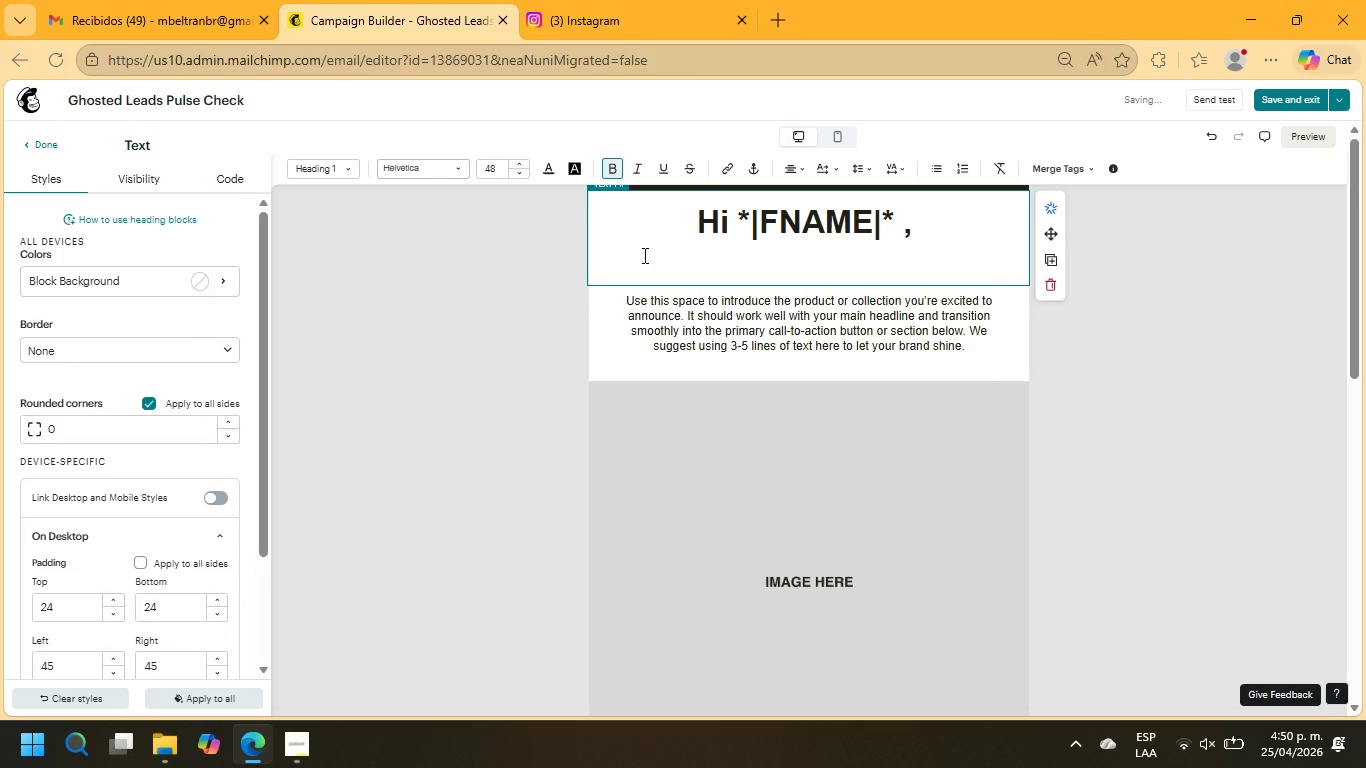 
key(Backspace)
 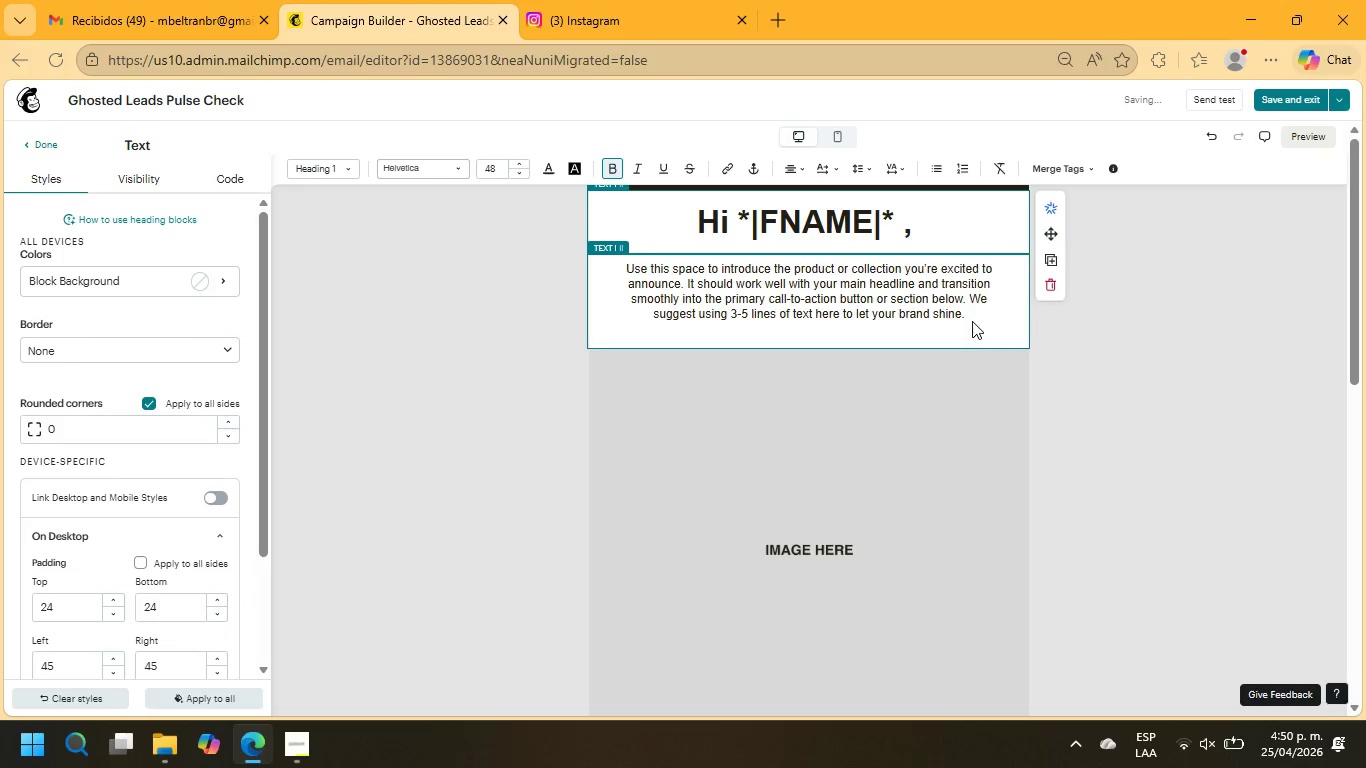 
left_click_drag(start_coordinate=[965, 310], to_coordinate=[604, 260])
 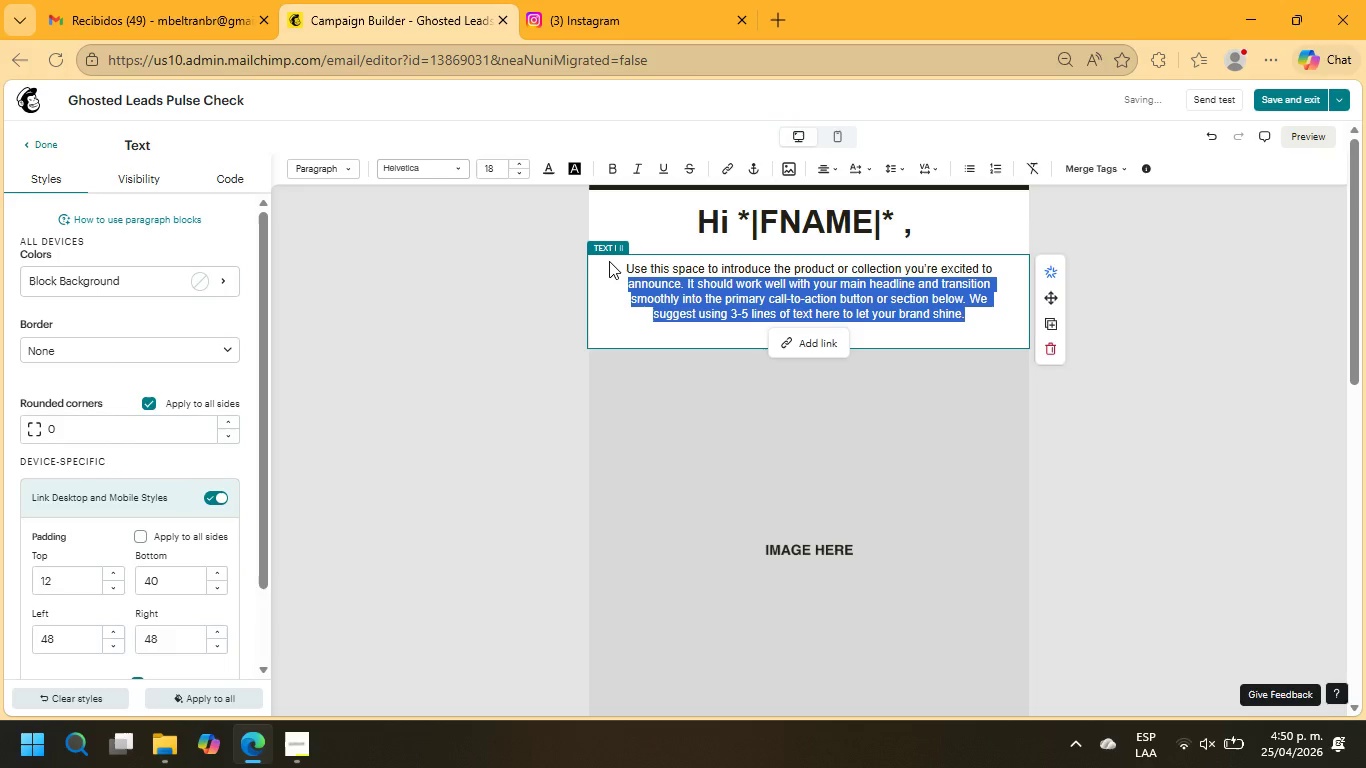 
key(Control+V)
 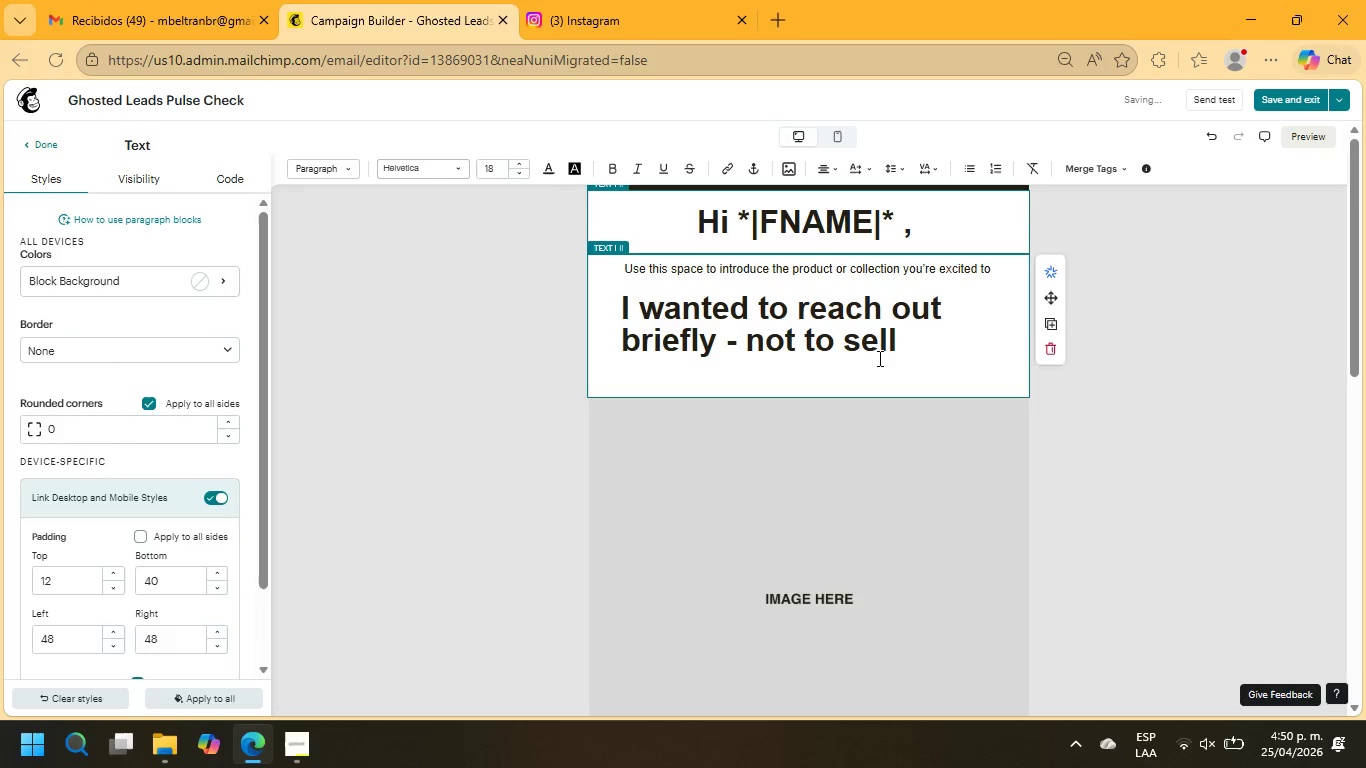 
wait(5.09)
 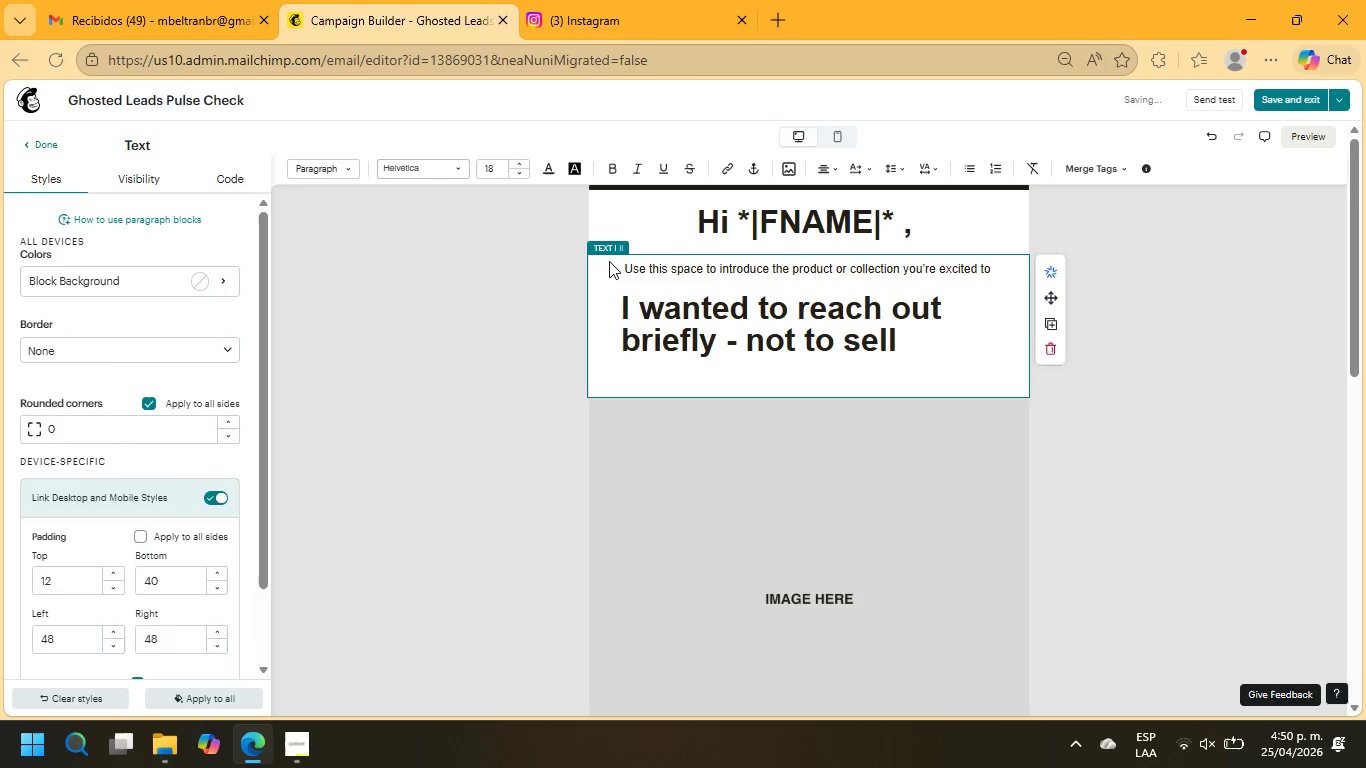 
left_click_drag(start_coordinate=[1003, 265], to_coordinate=[890, 264])
 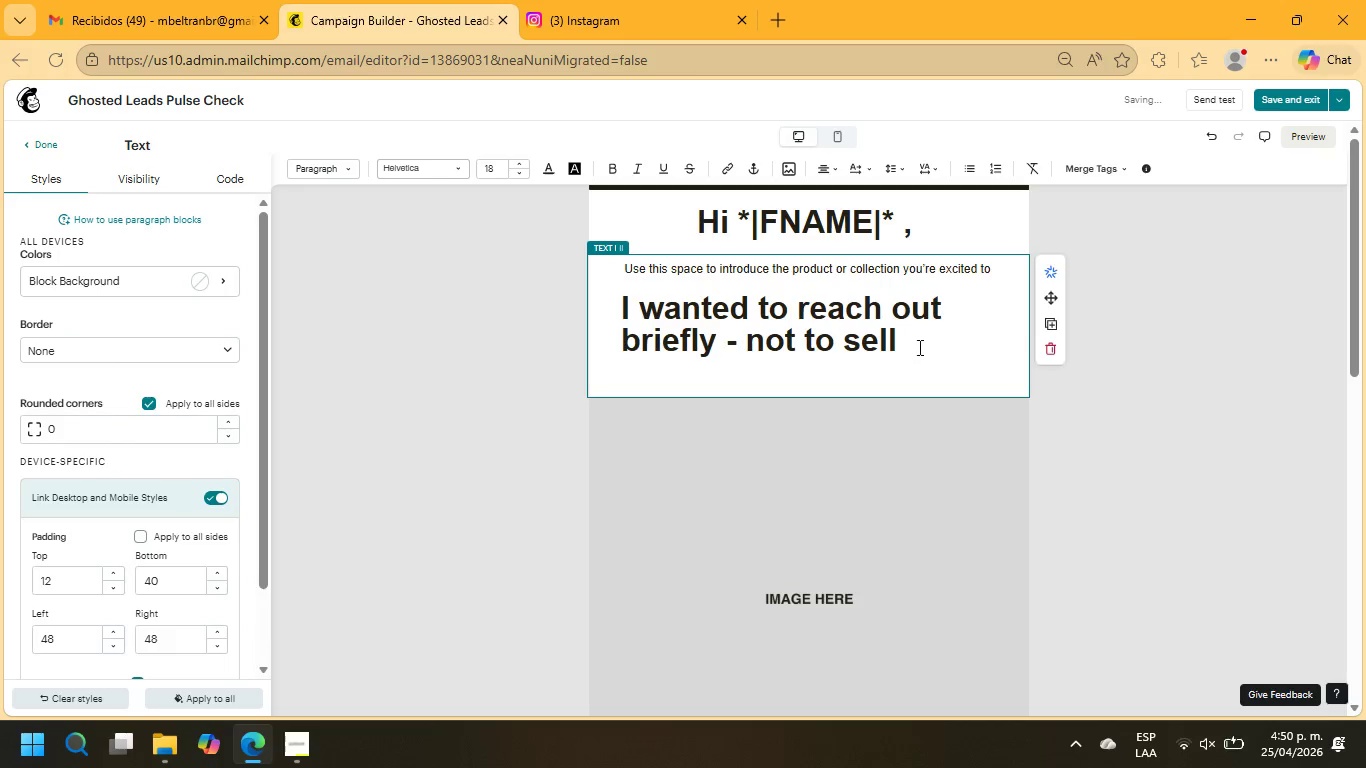 
left_click_drag(start_coordinate=[904, 349], to_coordinate=[620, 311])
 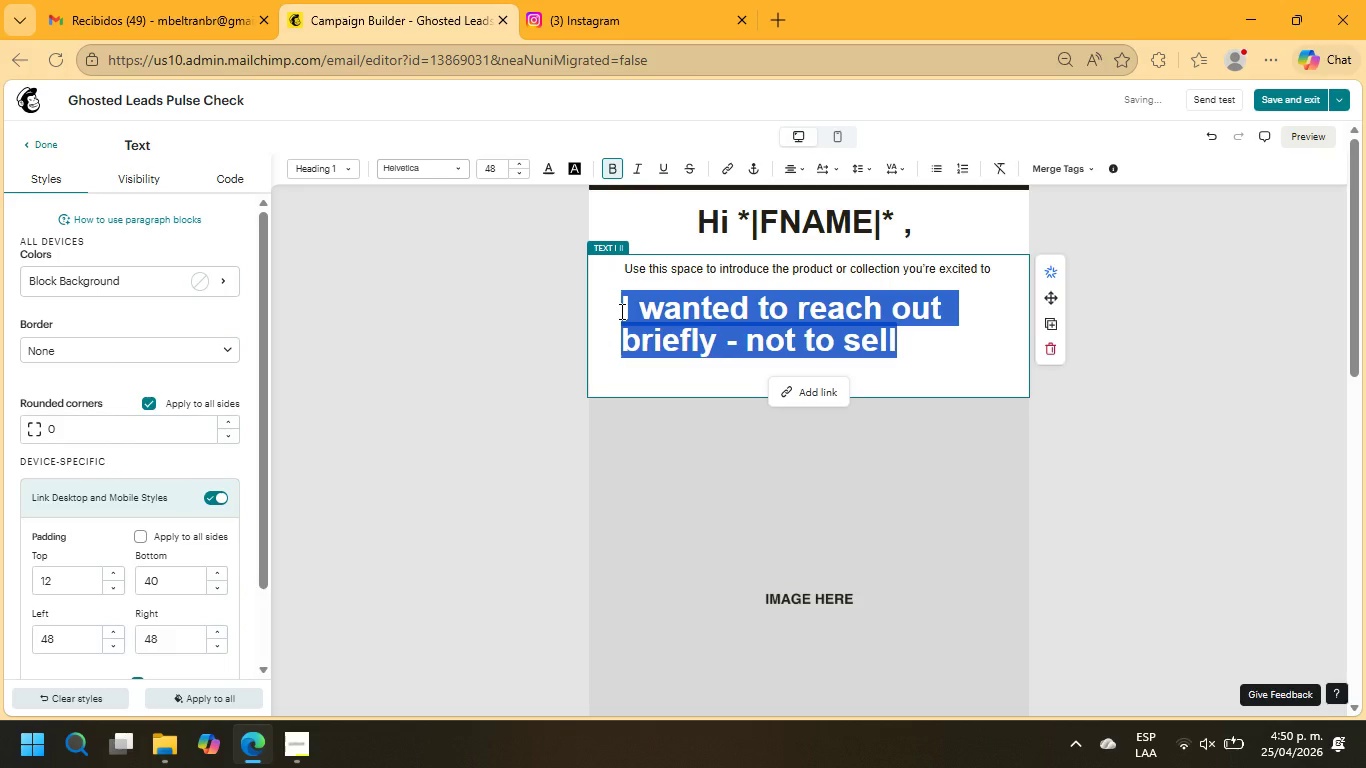 
key(Control+X)
 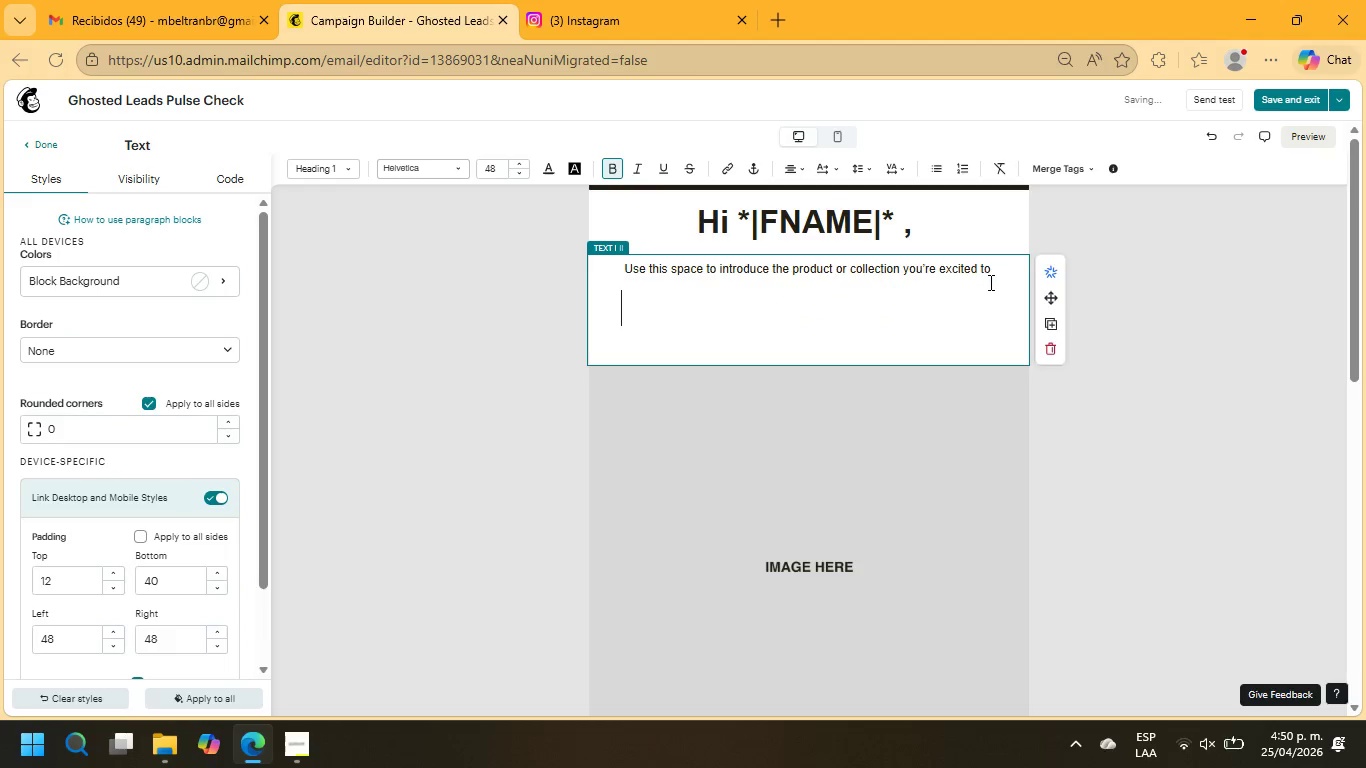 
left_click_drag(start_coordinate=[1000, 273], to_coordinate=[841, 270])
 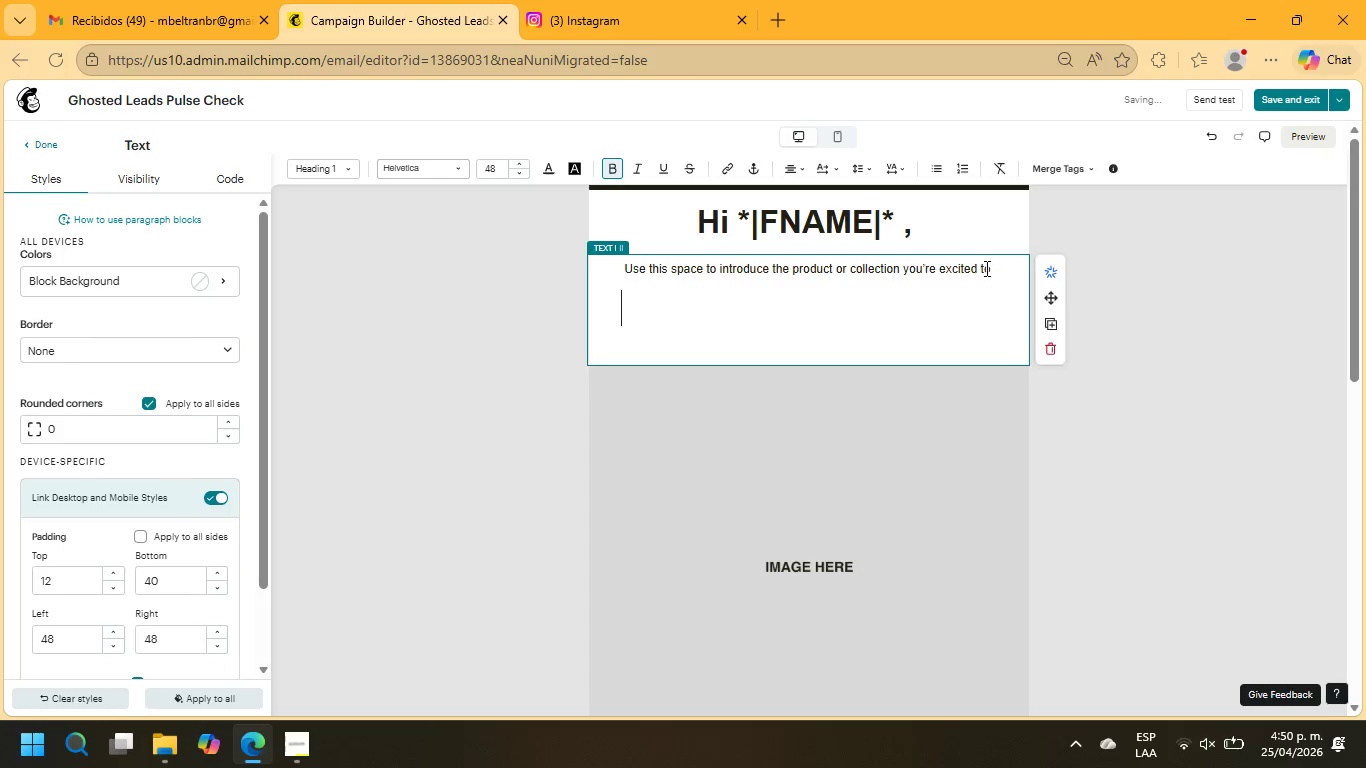 
left_click([985, 268])
 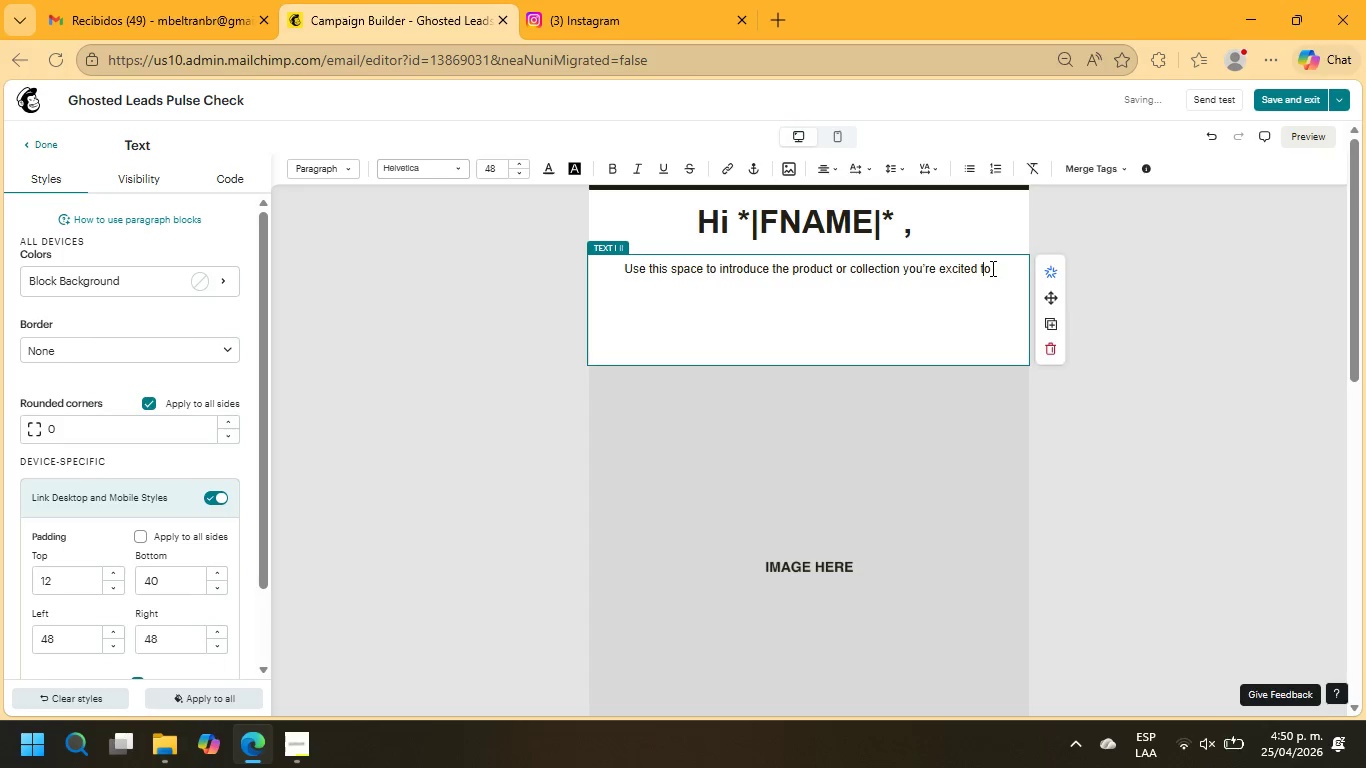 
left_click_drag(start_coordinate=[991, 268], to_coordinate=[622, 268])
 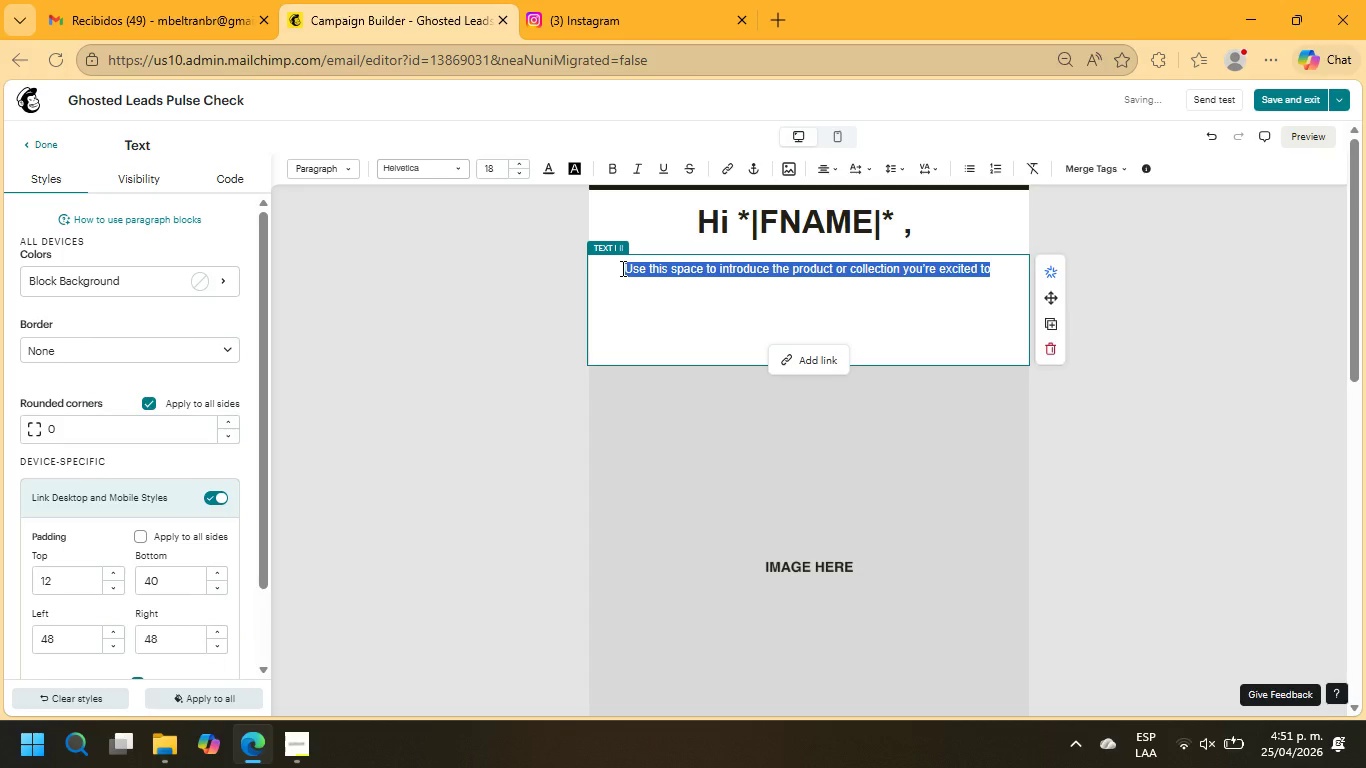 
key(Control+V)
 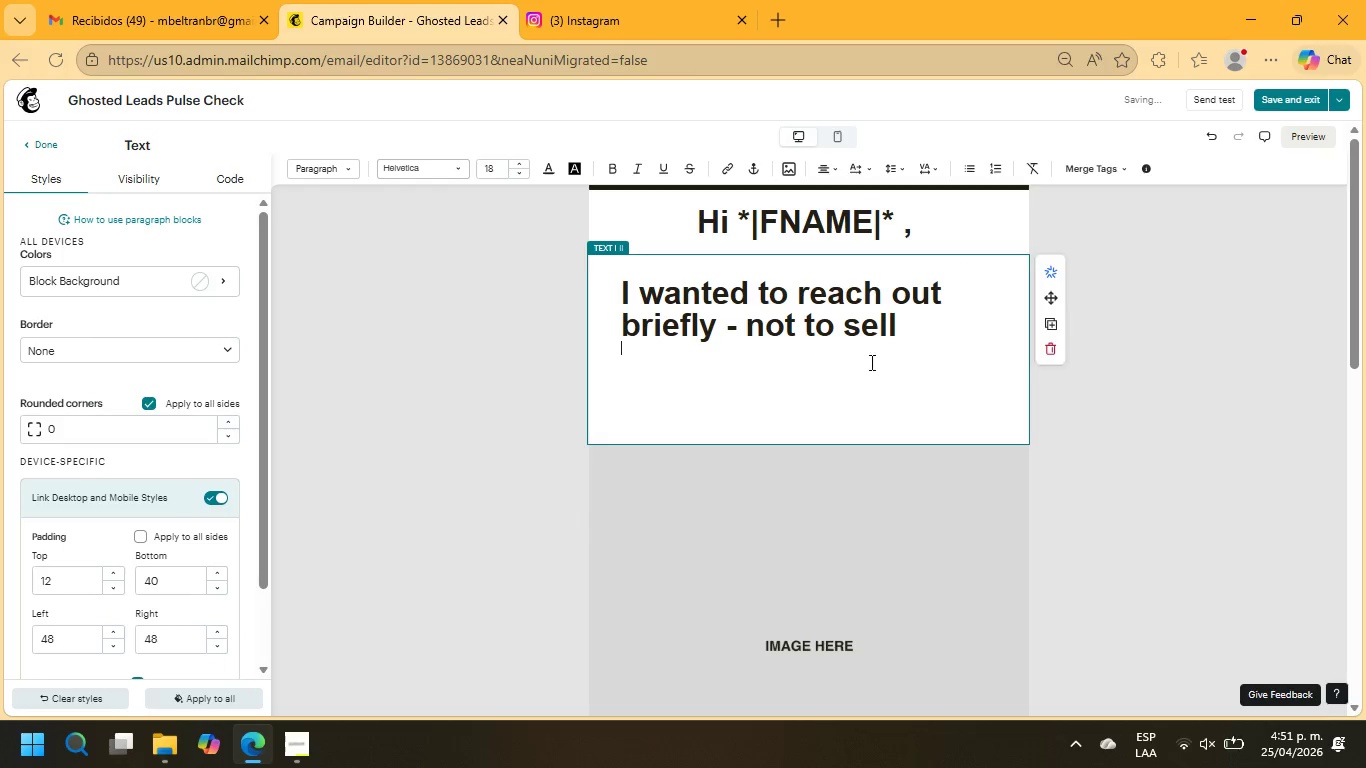 
left_click([898, 338])
 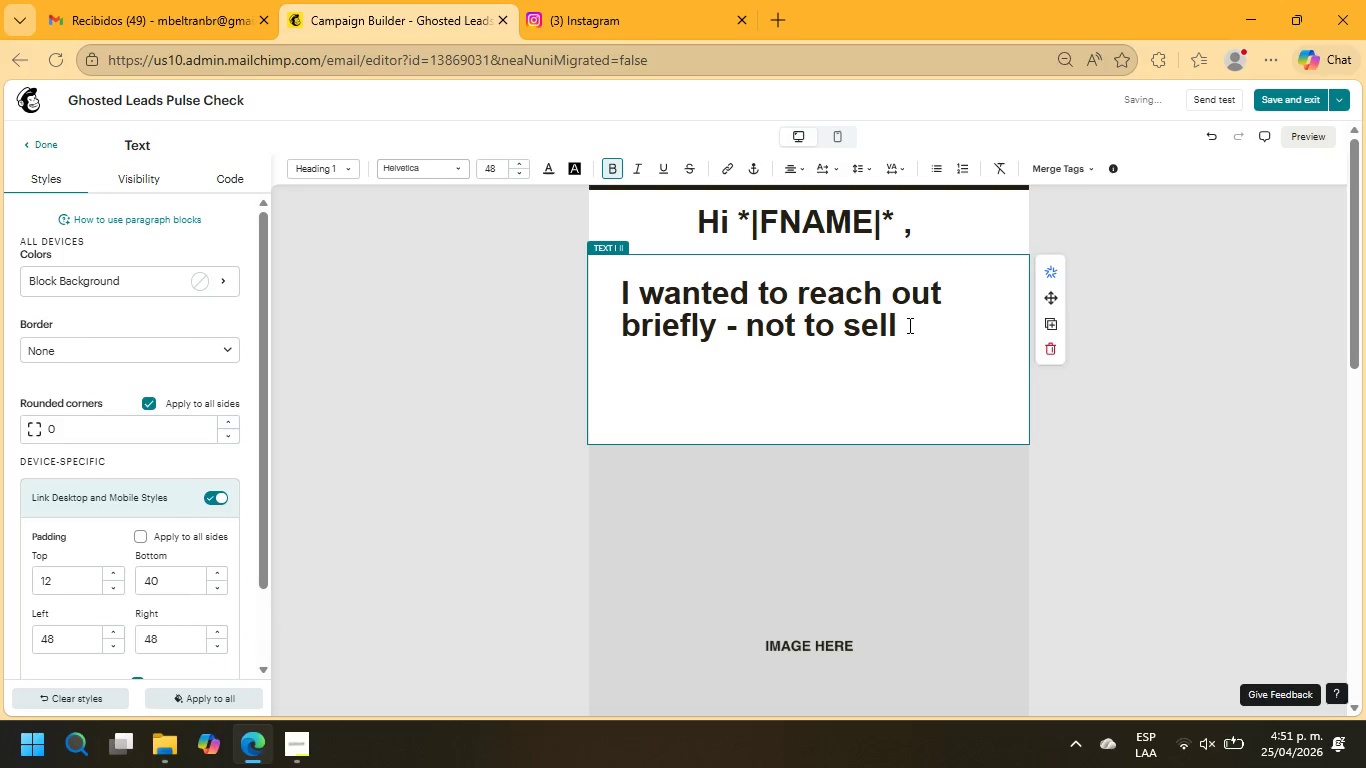 
type(, but to understand where things stand.)
 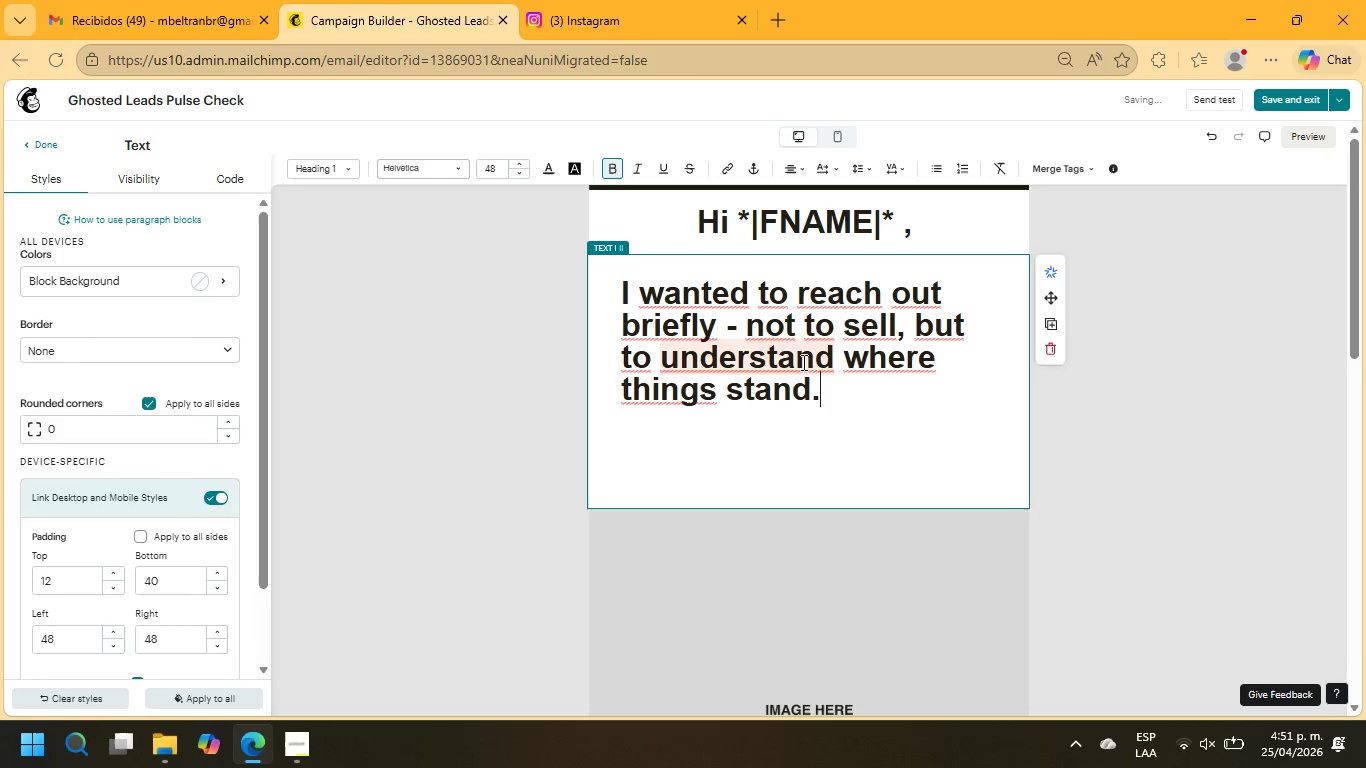 
left_click_drag(start_coordinate=[828, 394], to_coordinate=[604, 284])
 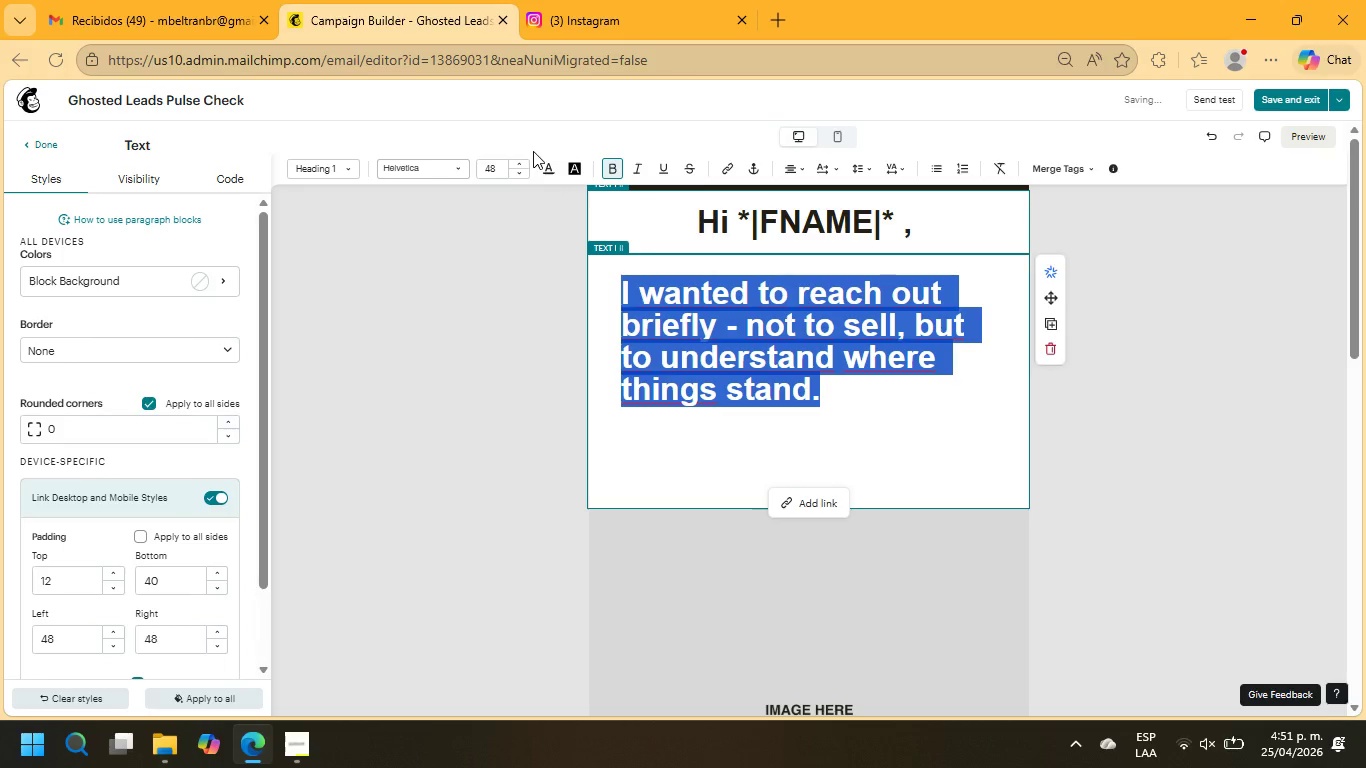 
left_click([499, 174])
 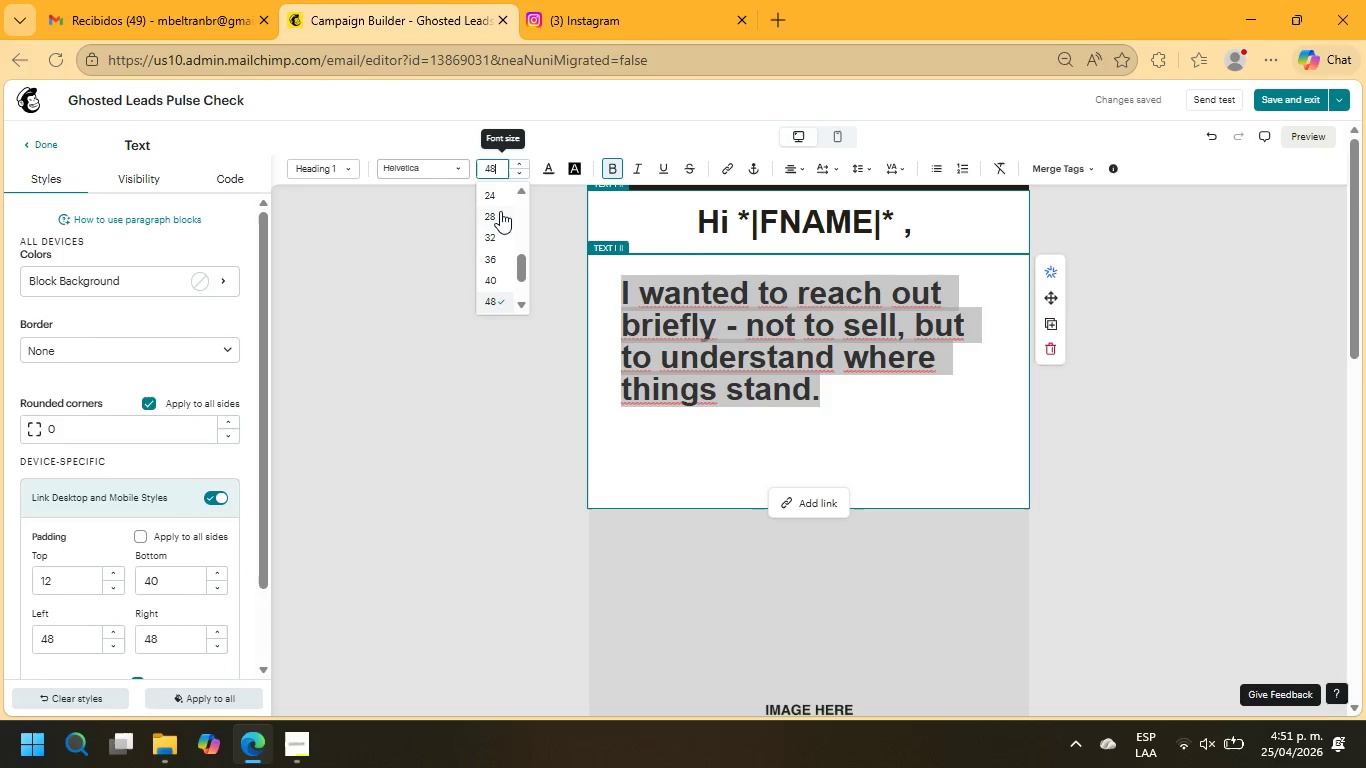 
scroll: coordinate [502, 210], scroll_direction: up, amount: 2.0
 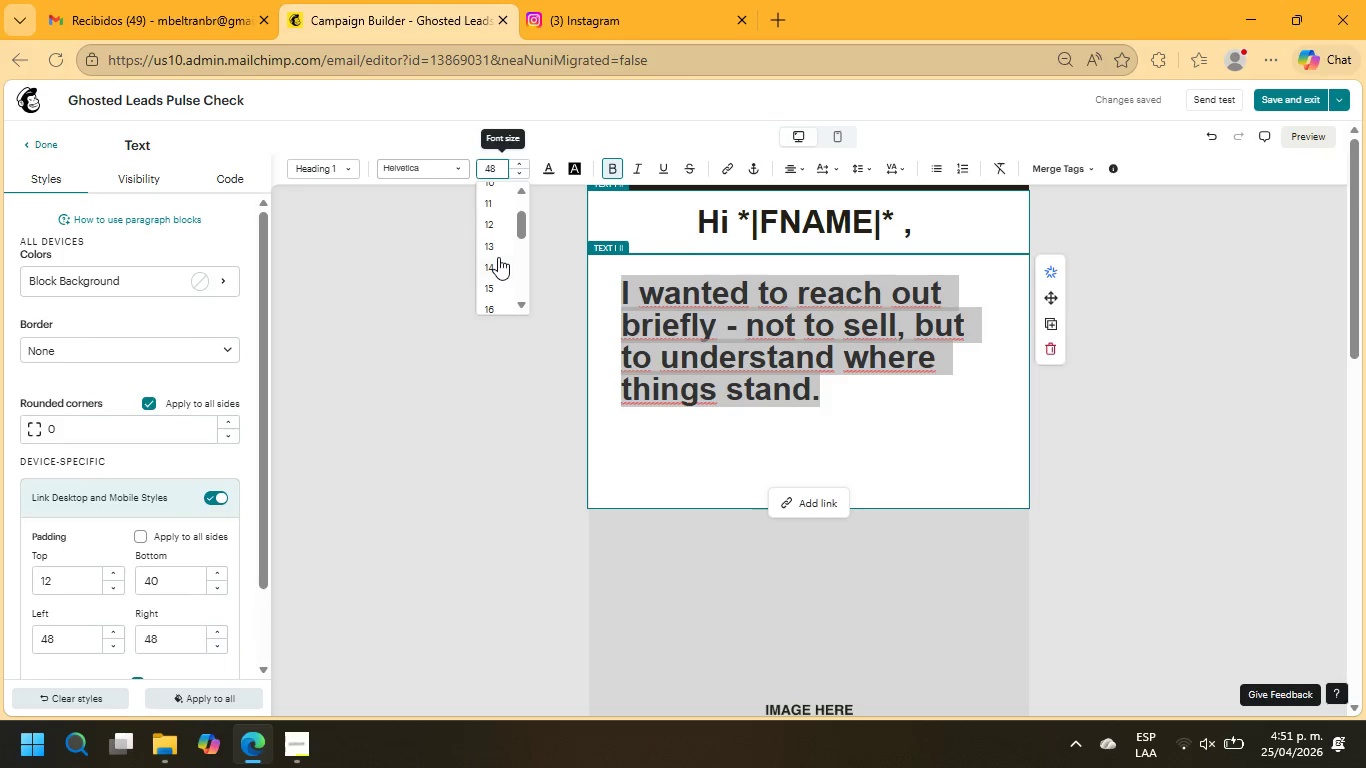 
scroll: coordinate [498, 257], scroll_direction: down, amount: 1.0
 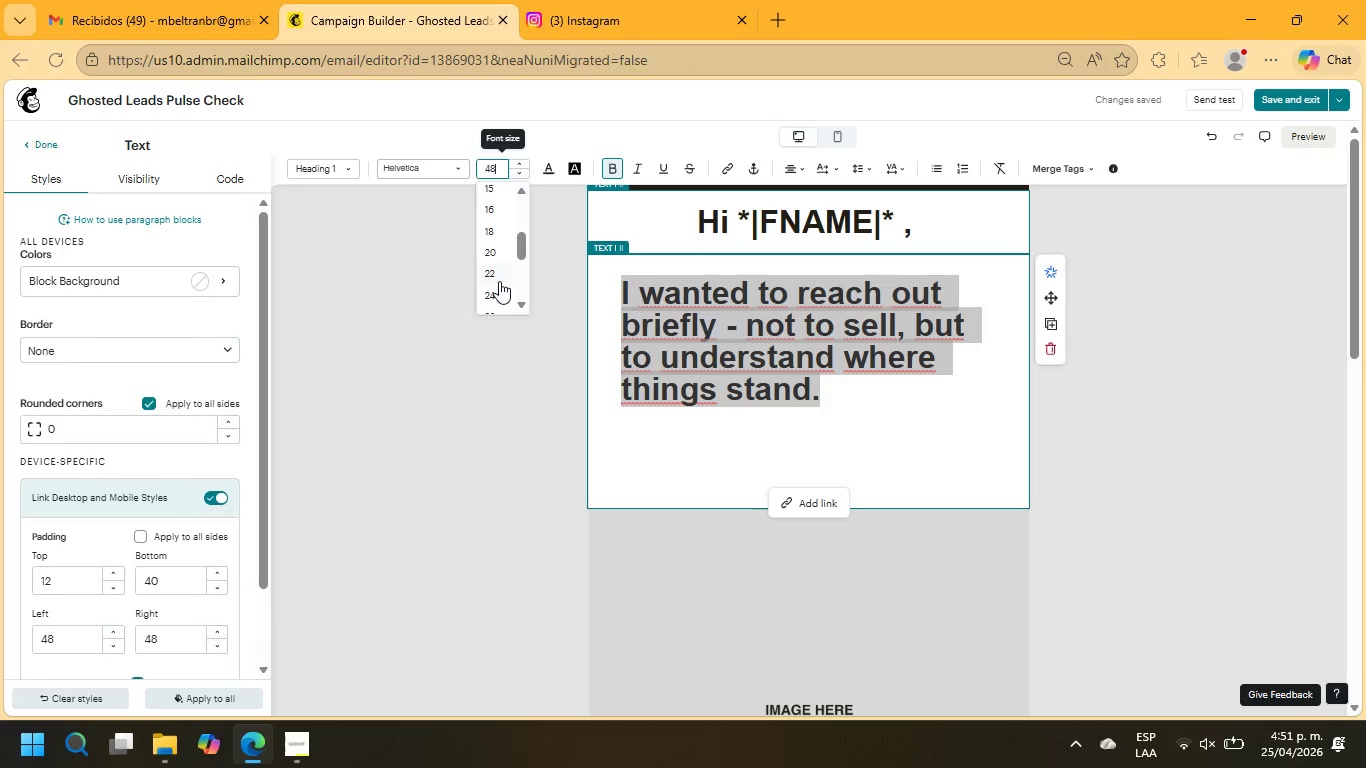 
left_click([496, 274])
 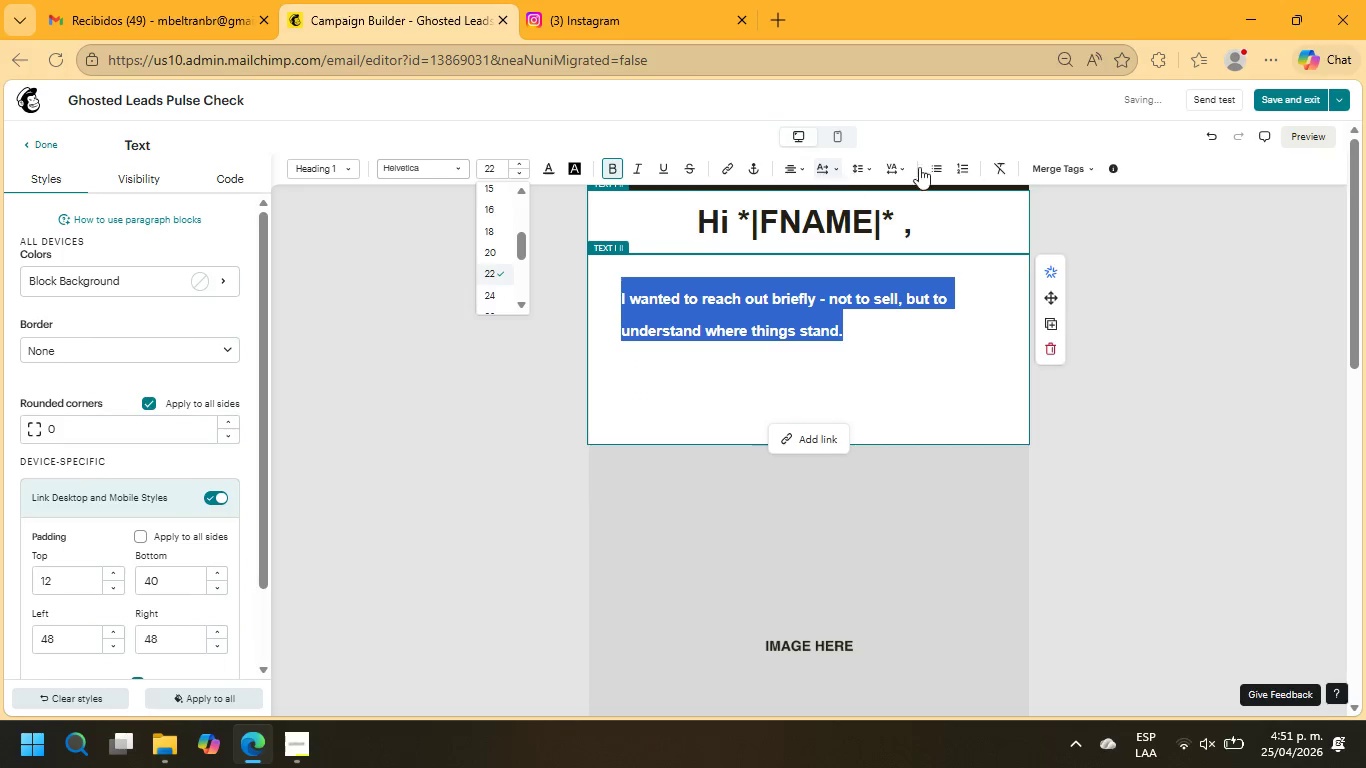 
left_click([797, 164])
 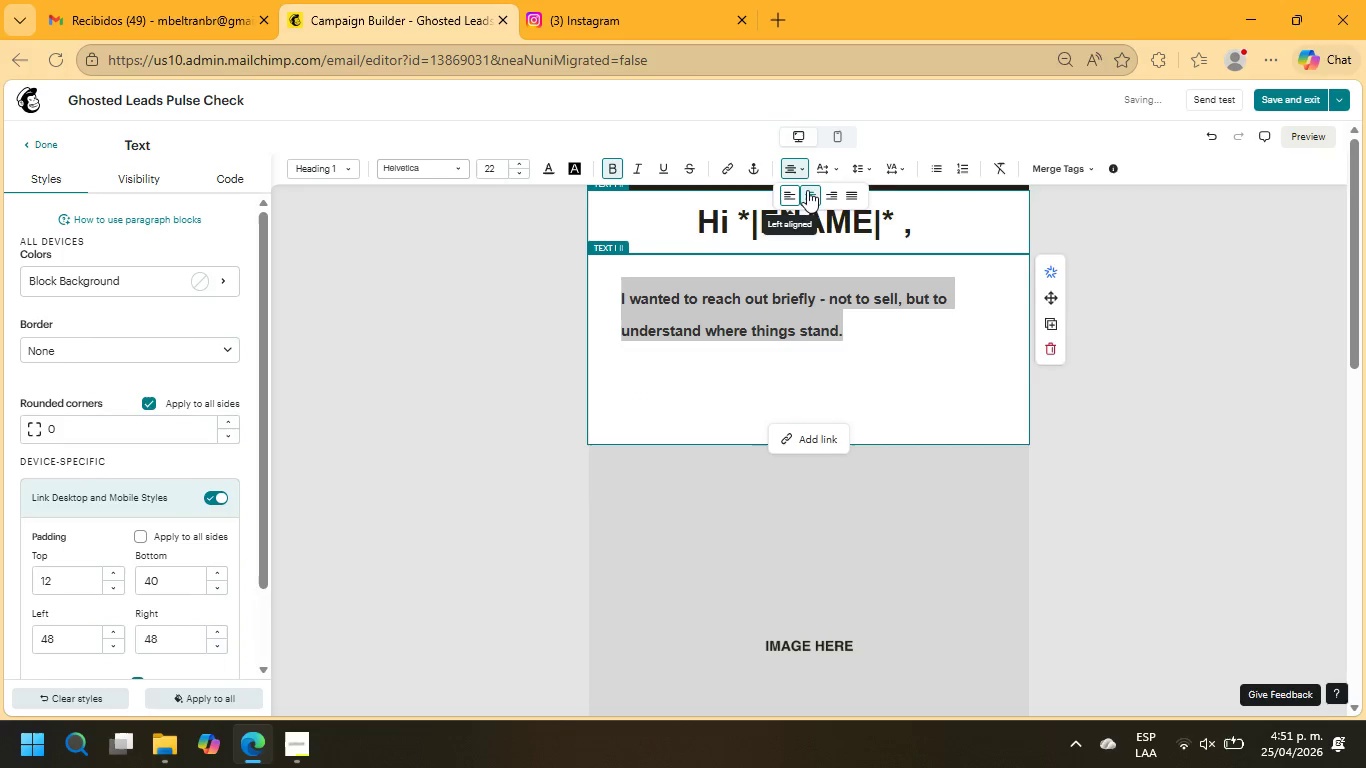 
left_click([810, 194])
 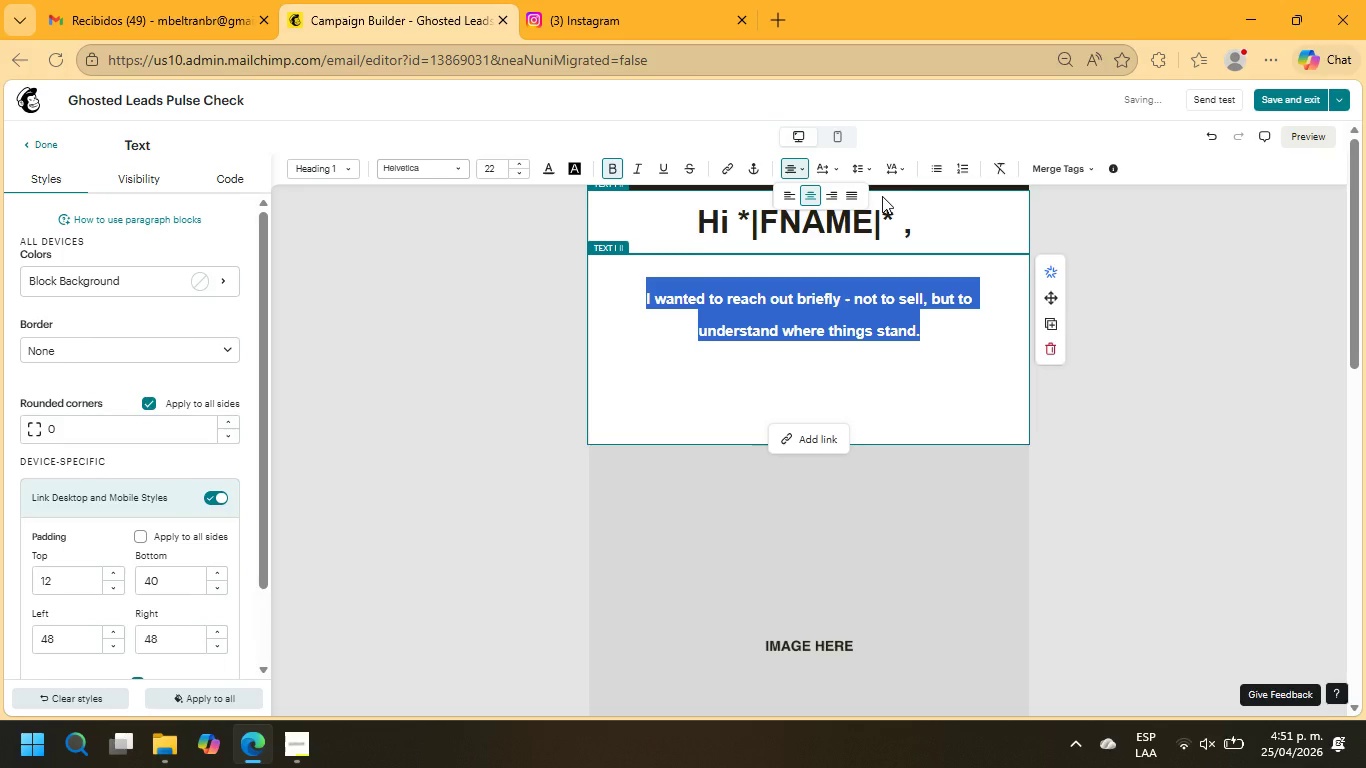 
left_click([861, 173])
 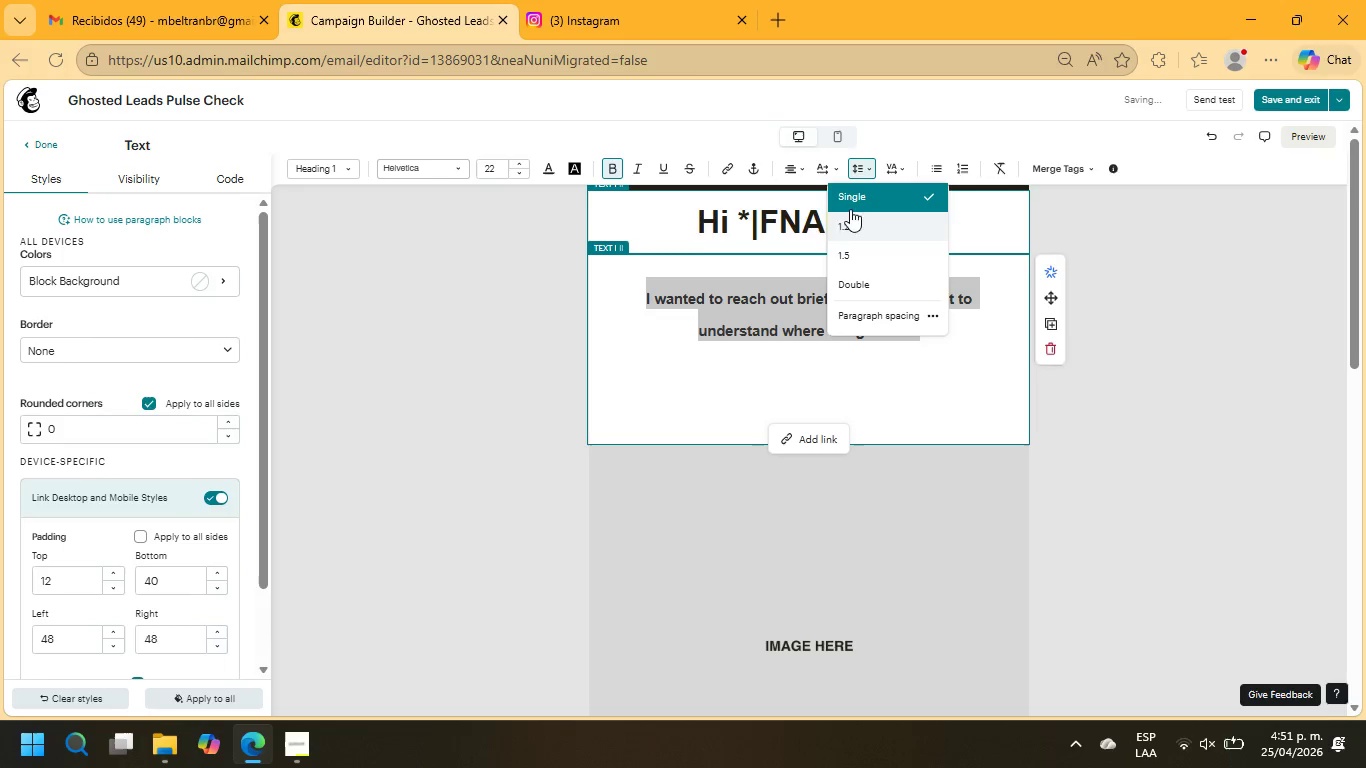 
left_click([853, 198])
 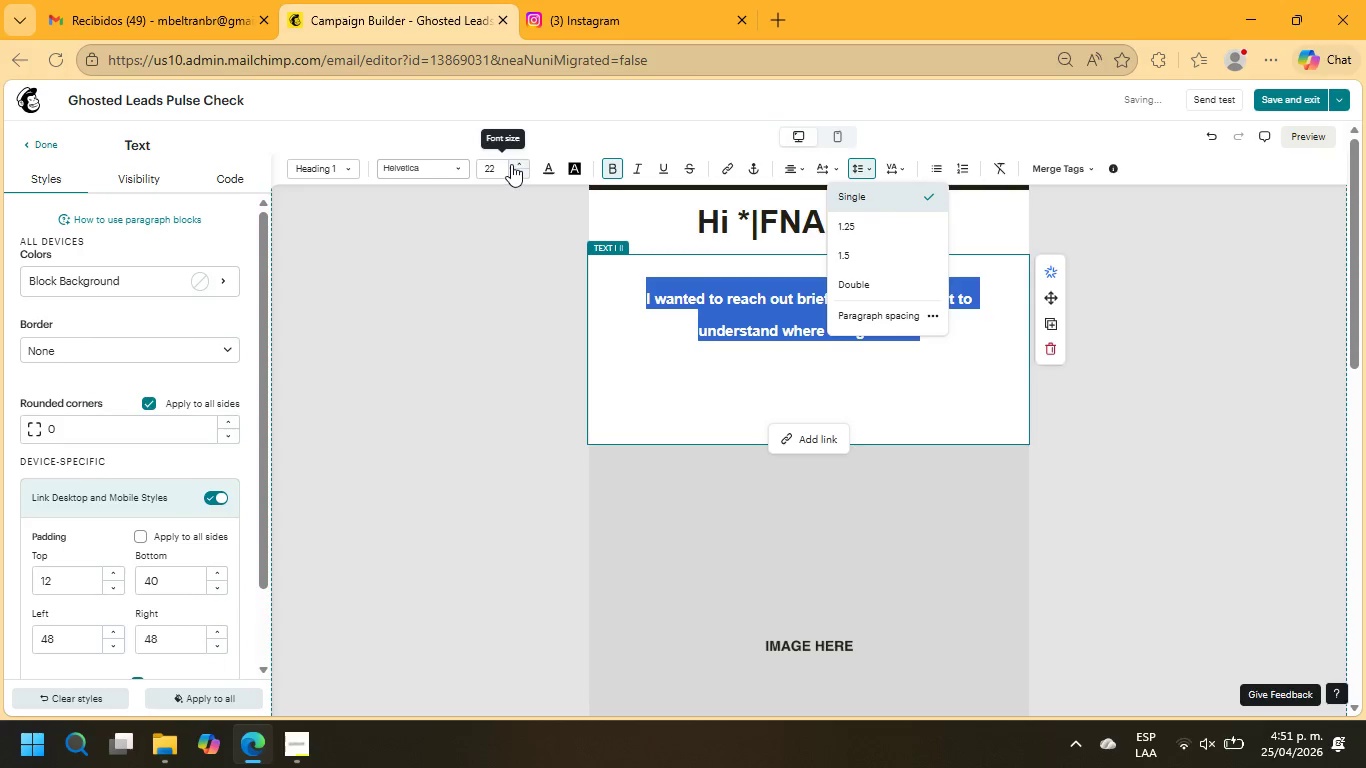 
wait(5.28)
 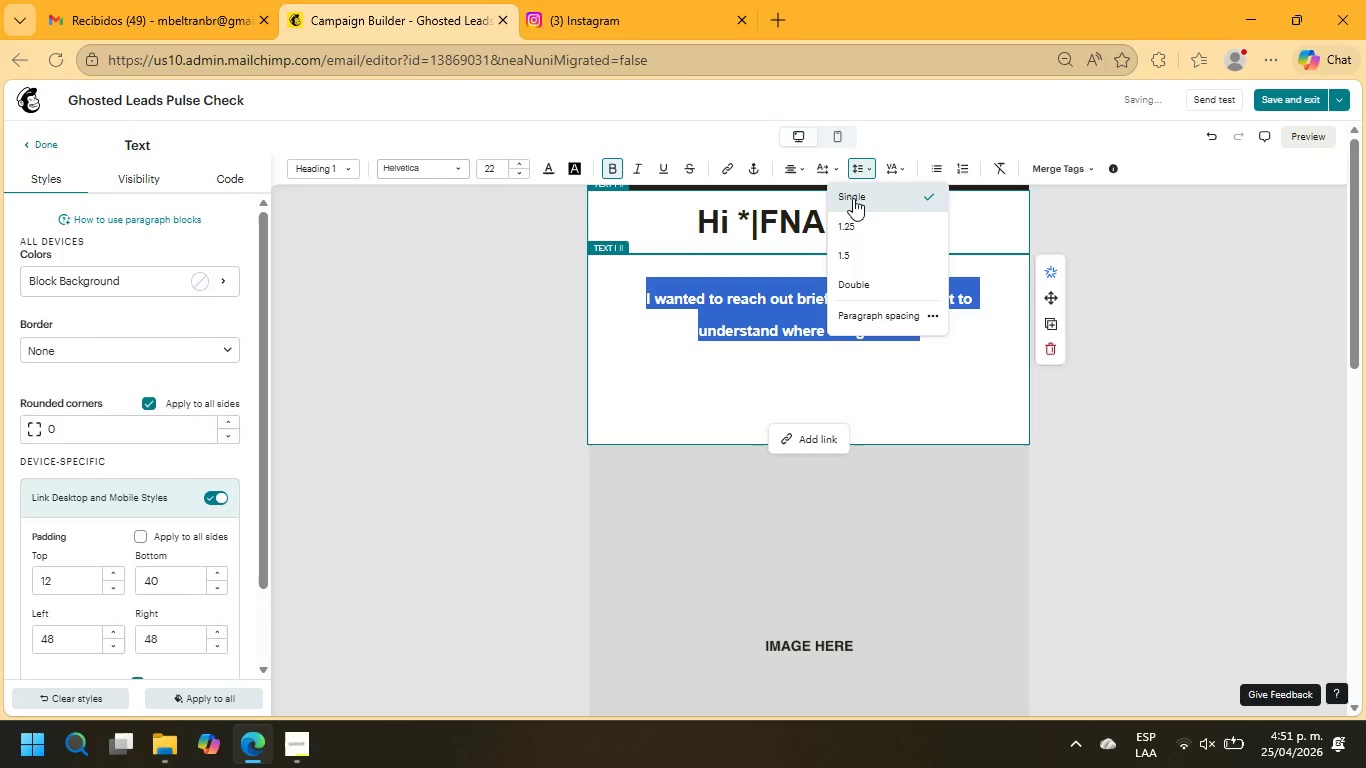 
left_click([521, 170])
 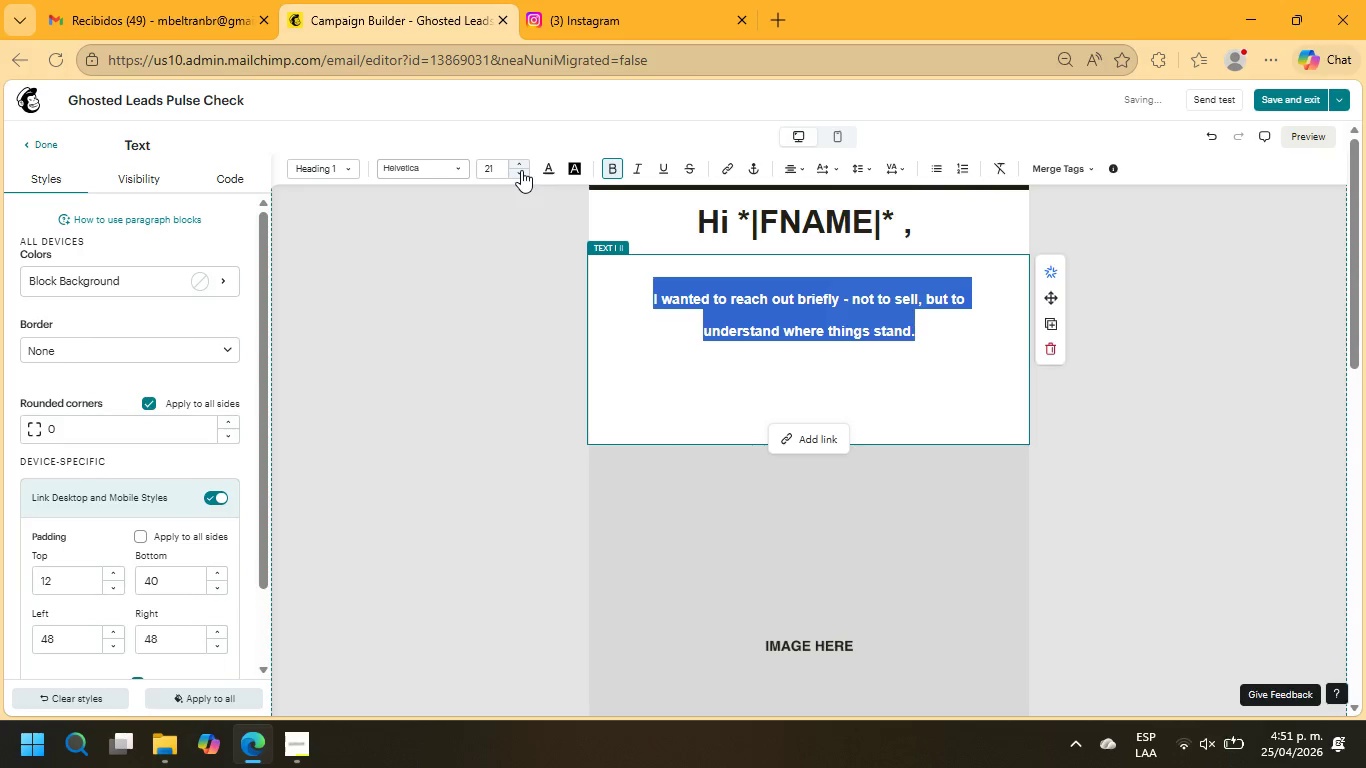 
left_click([521, 170])
 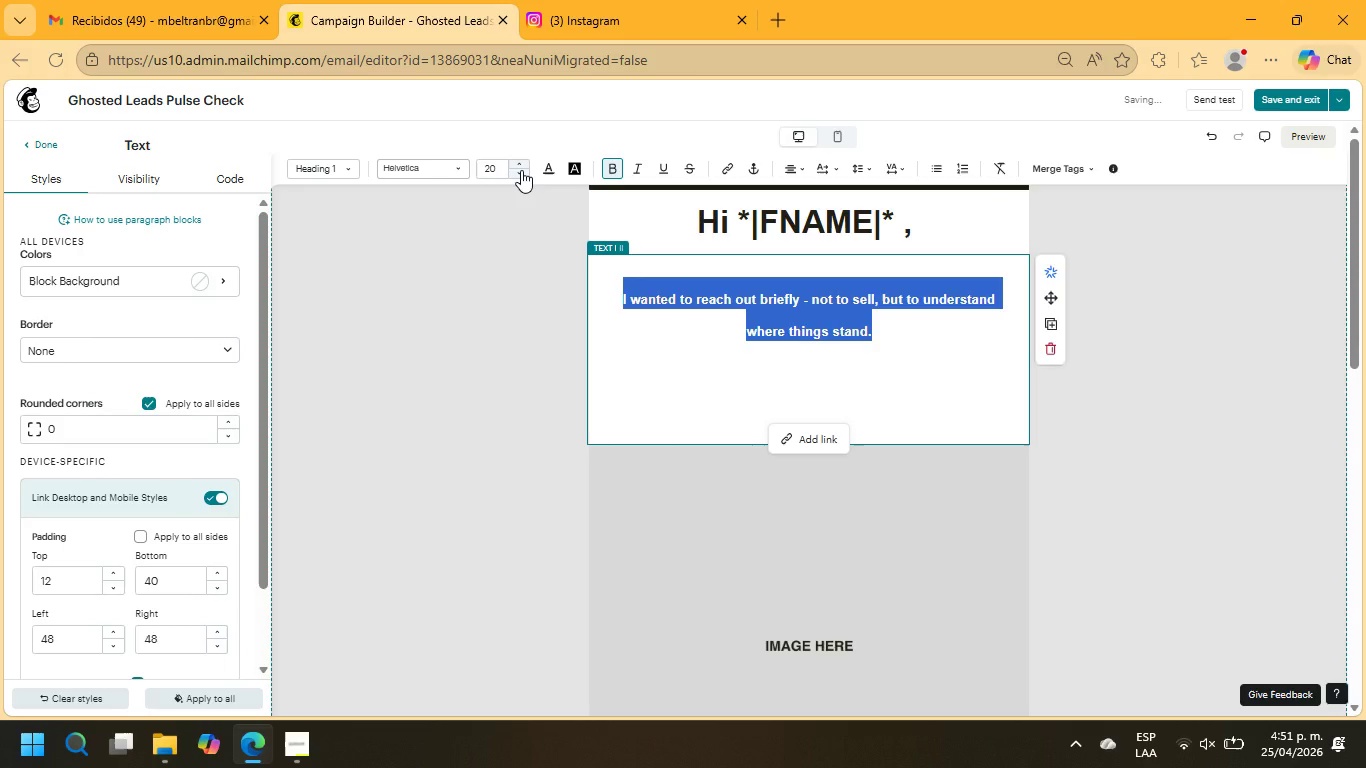 
left_click([521, 170])
 